 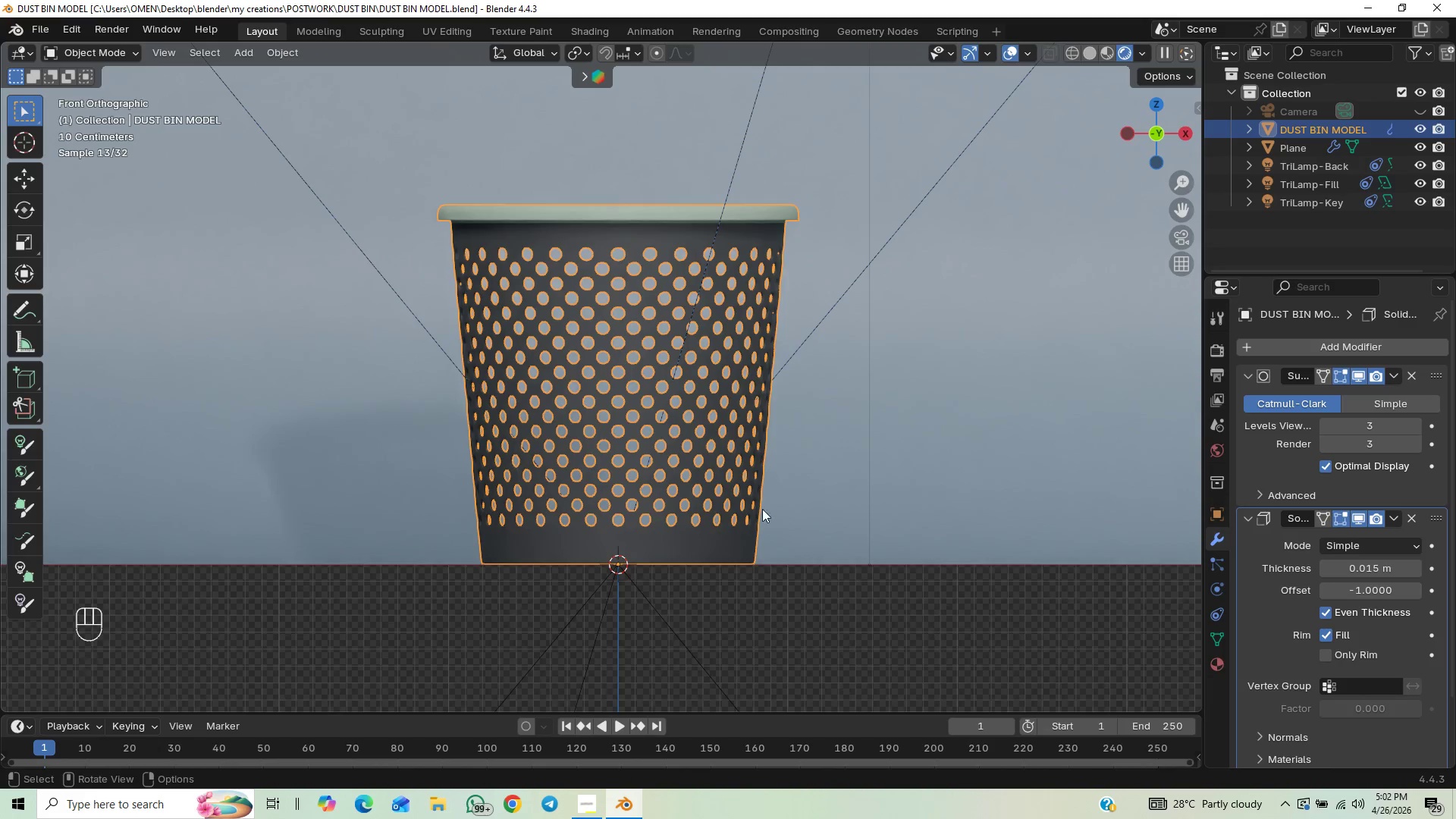 
key(Control+S)
 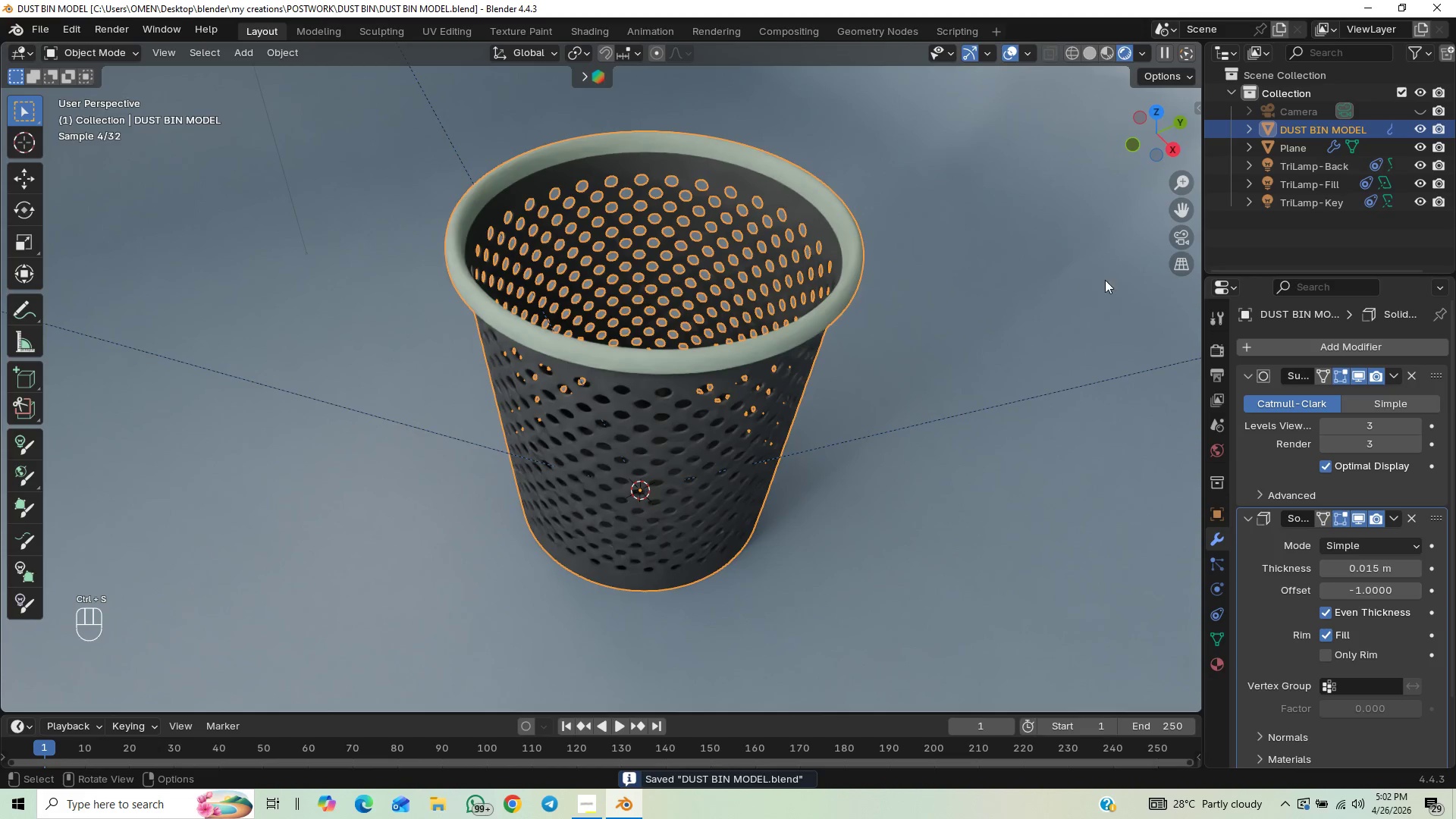 
left_click([1177, 232])
 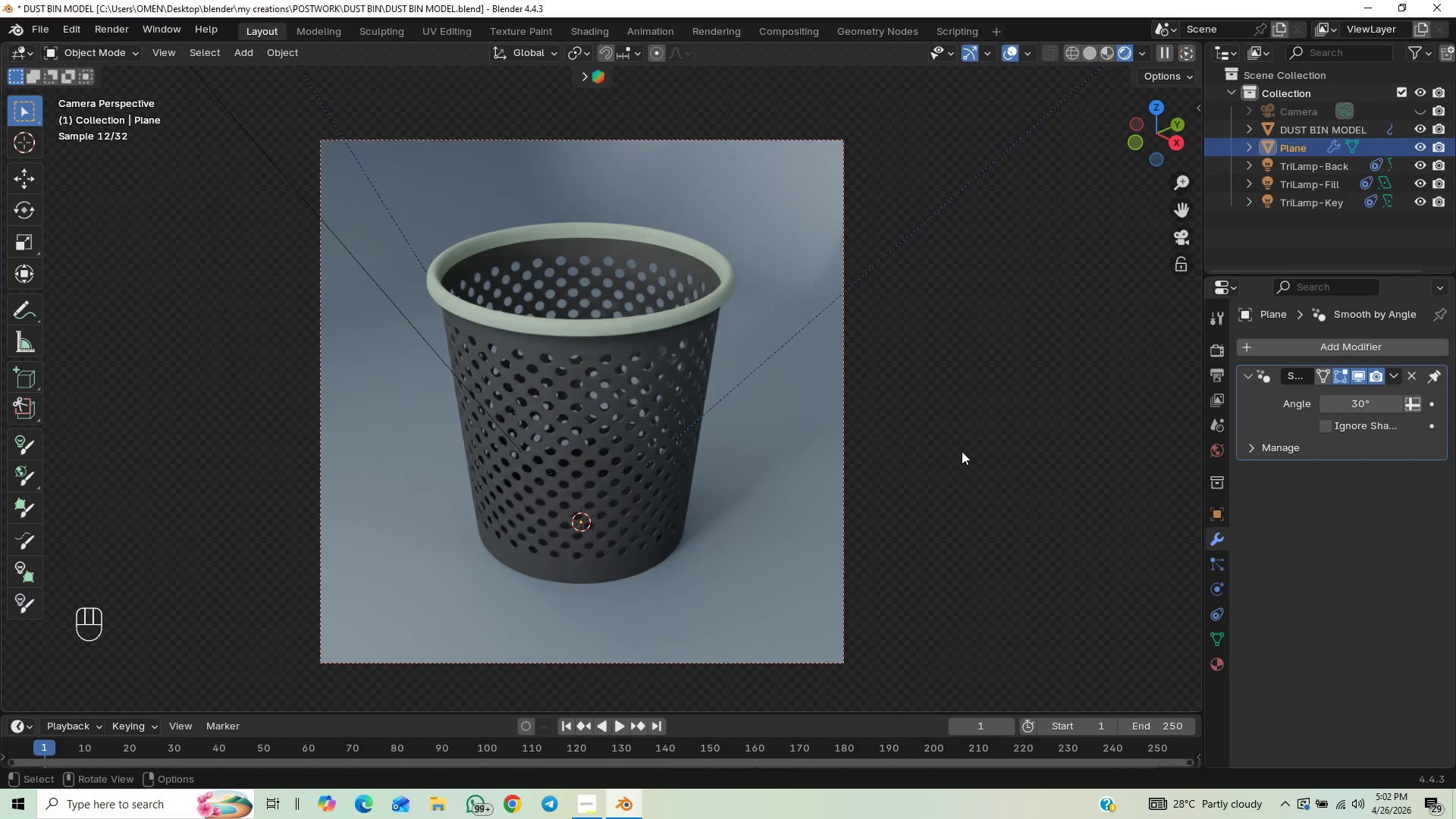 
key(F12)
 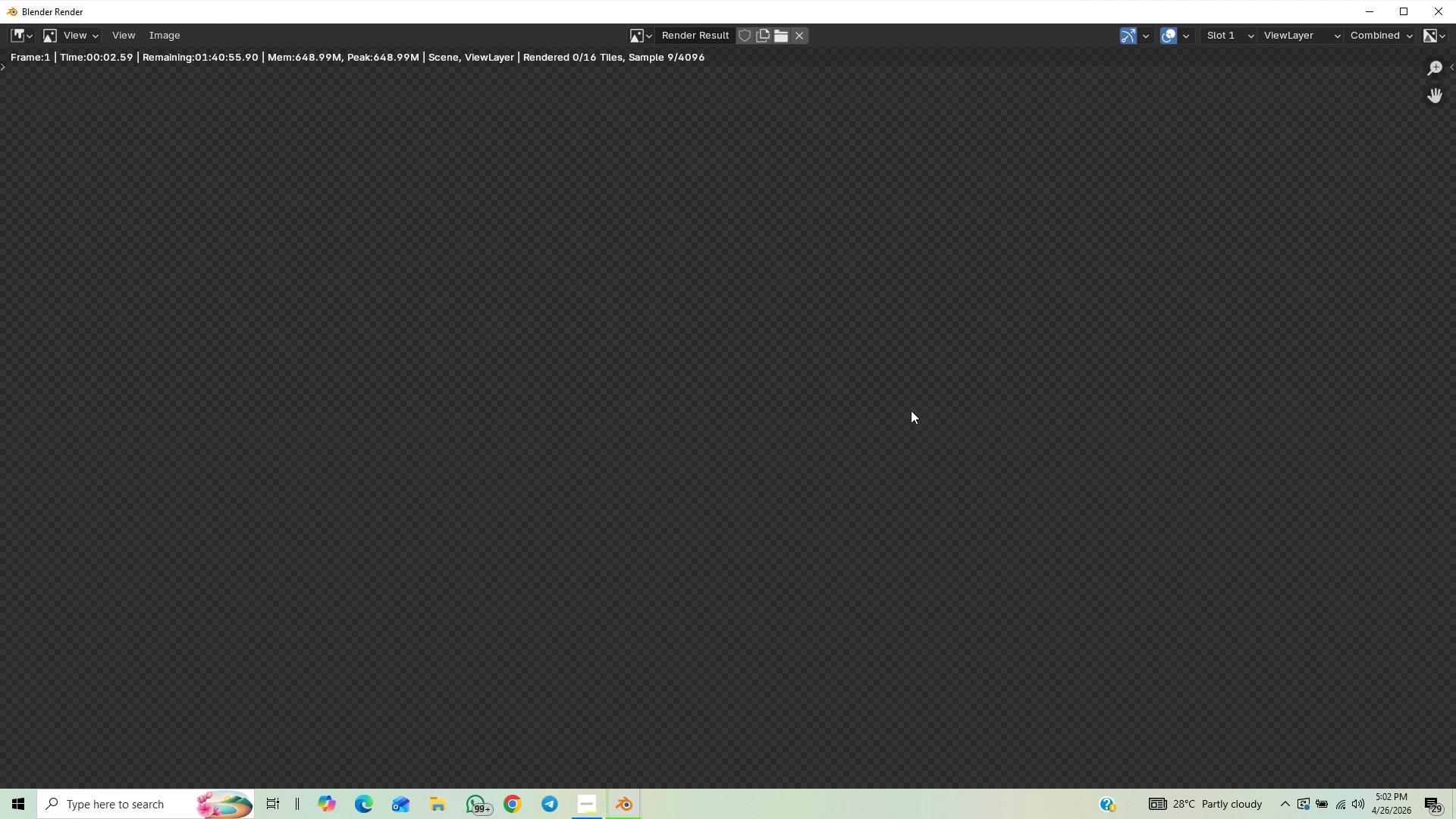 
scroll: coordinate [783, 493], scroll_direction: down, amount: 4.0
 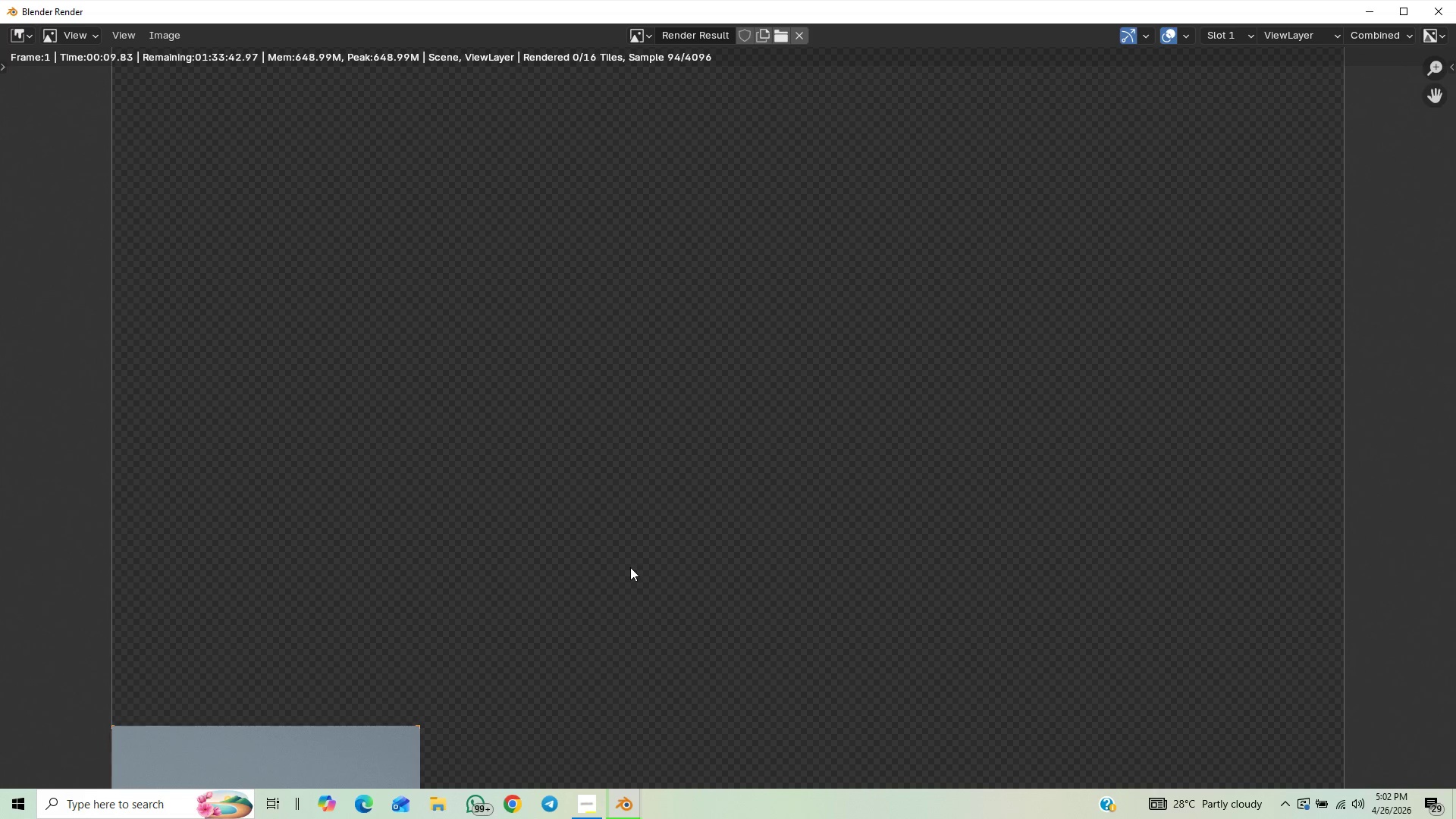 
scroll: coordinate [633, 570], scroll_direction: up, amount: 1.0
 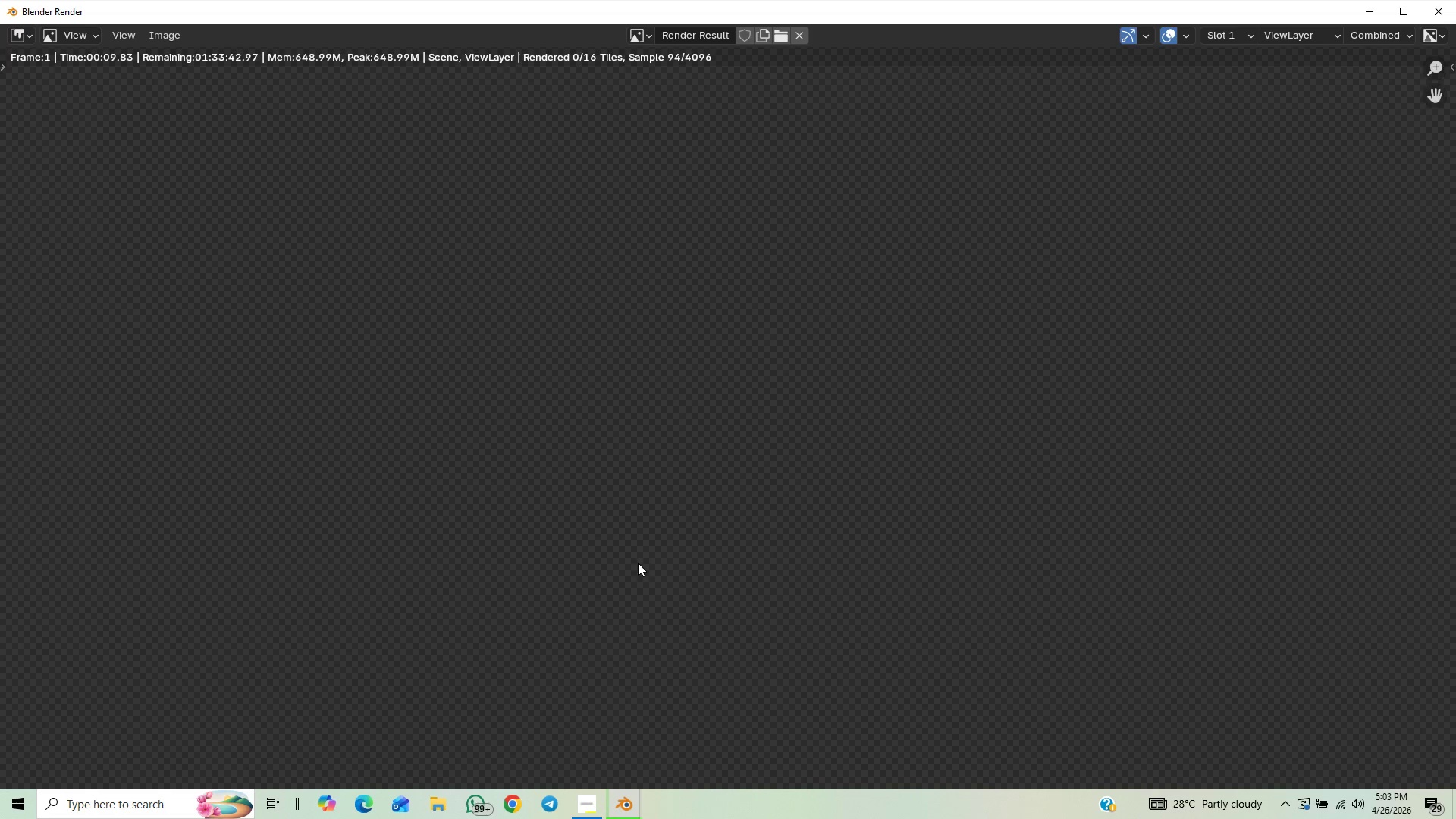 
scroll: coordinate [648, 625], scroll_direction: down, amount: 5.0
 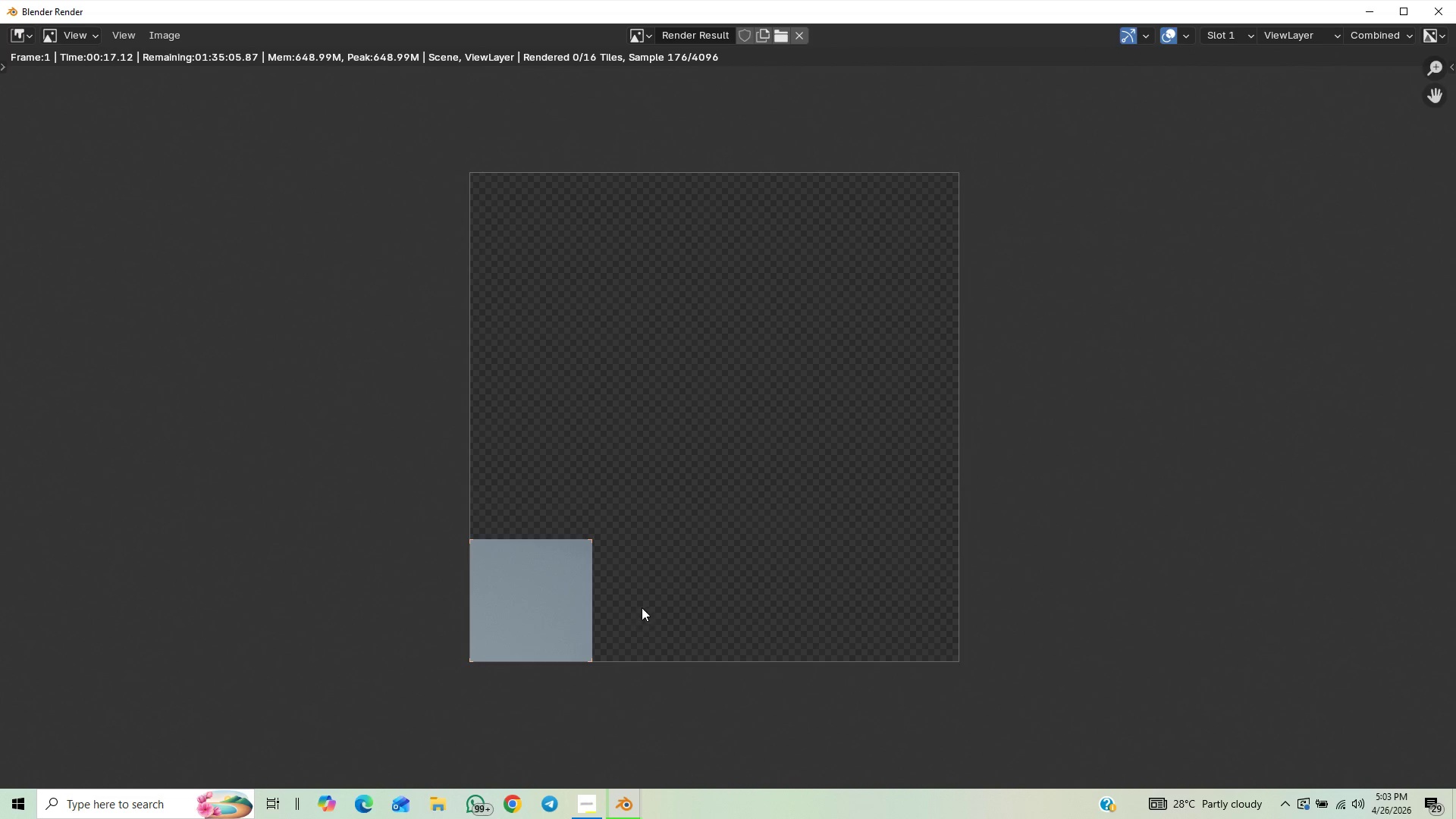 
wait(7.95)
 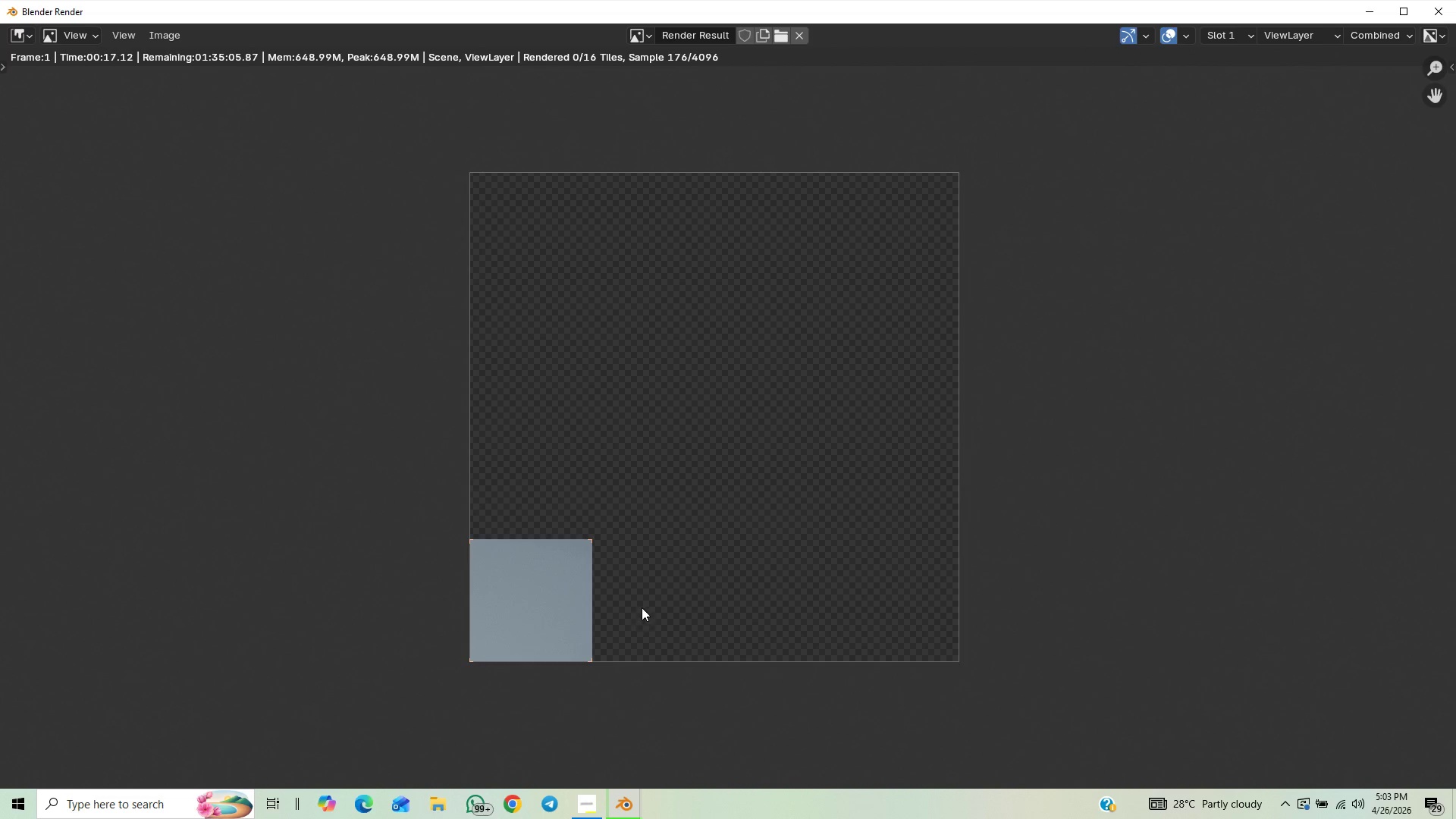 
scroll: coordinate [654, 625], scroll_direction: up, amount: 4.0
 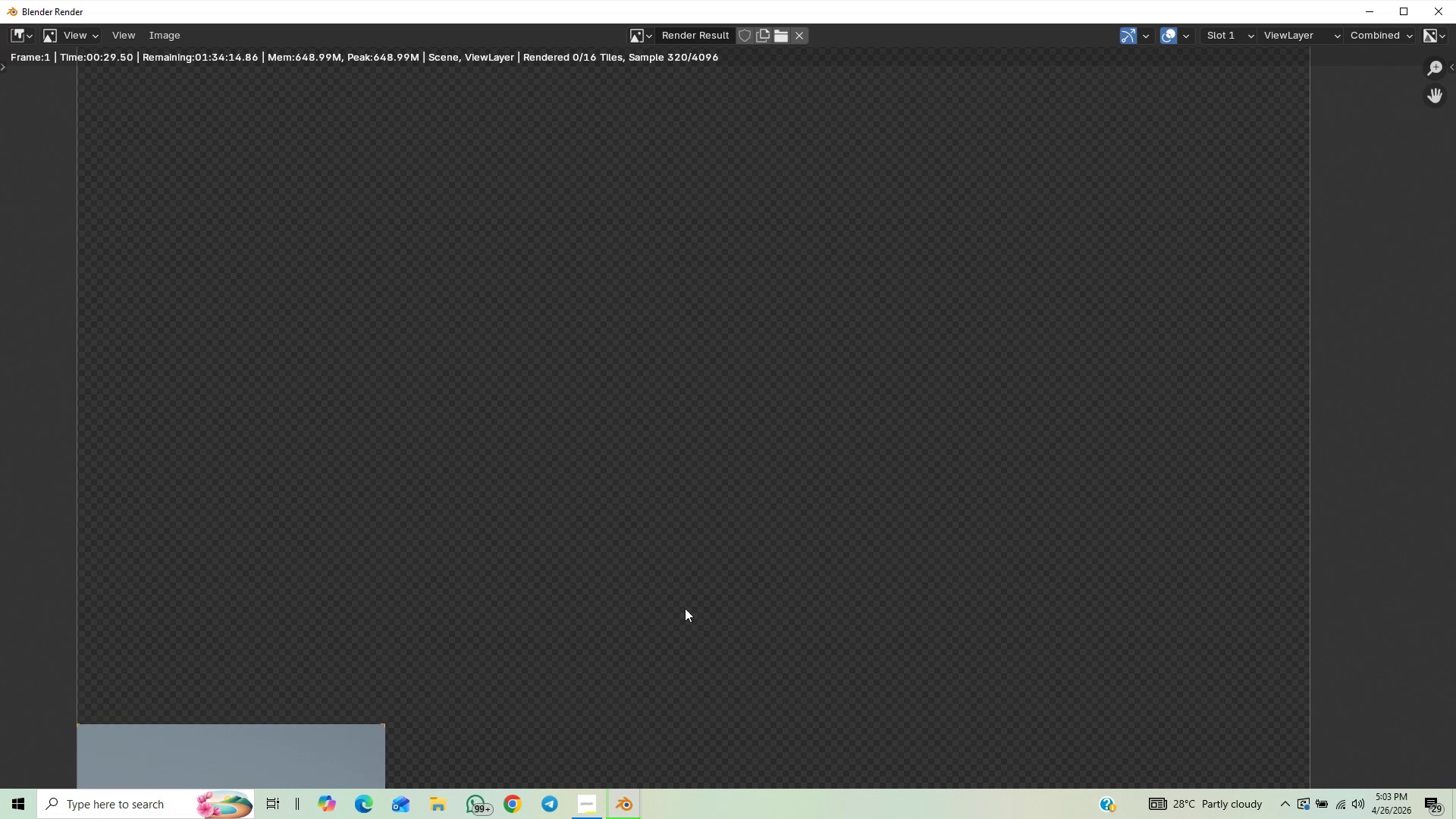 
scroll: coordinate [668, 610], scroll_direction: down, amount: 2.0
 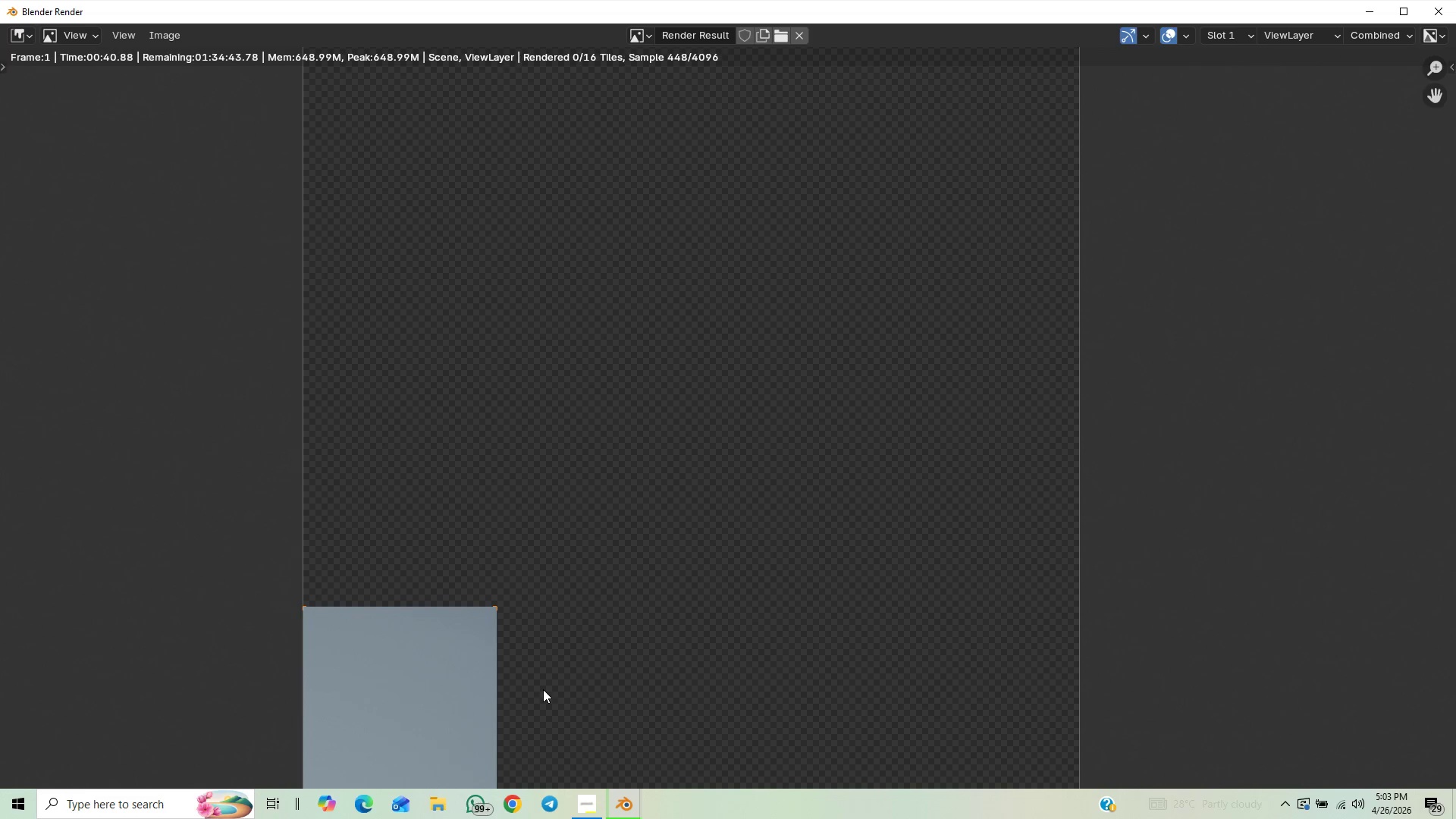 
wait(15.21)
 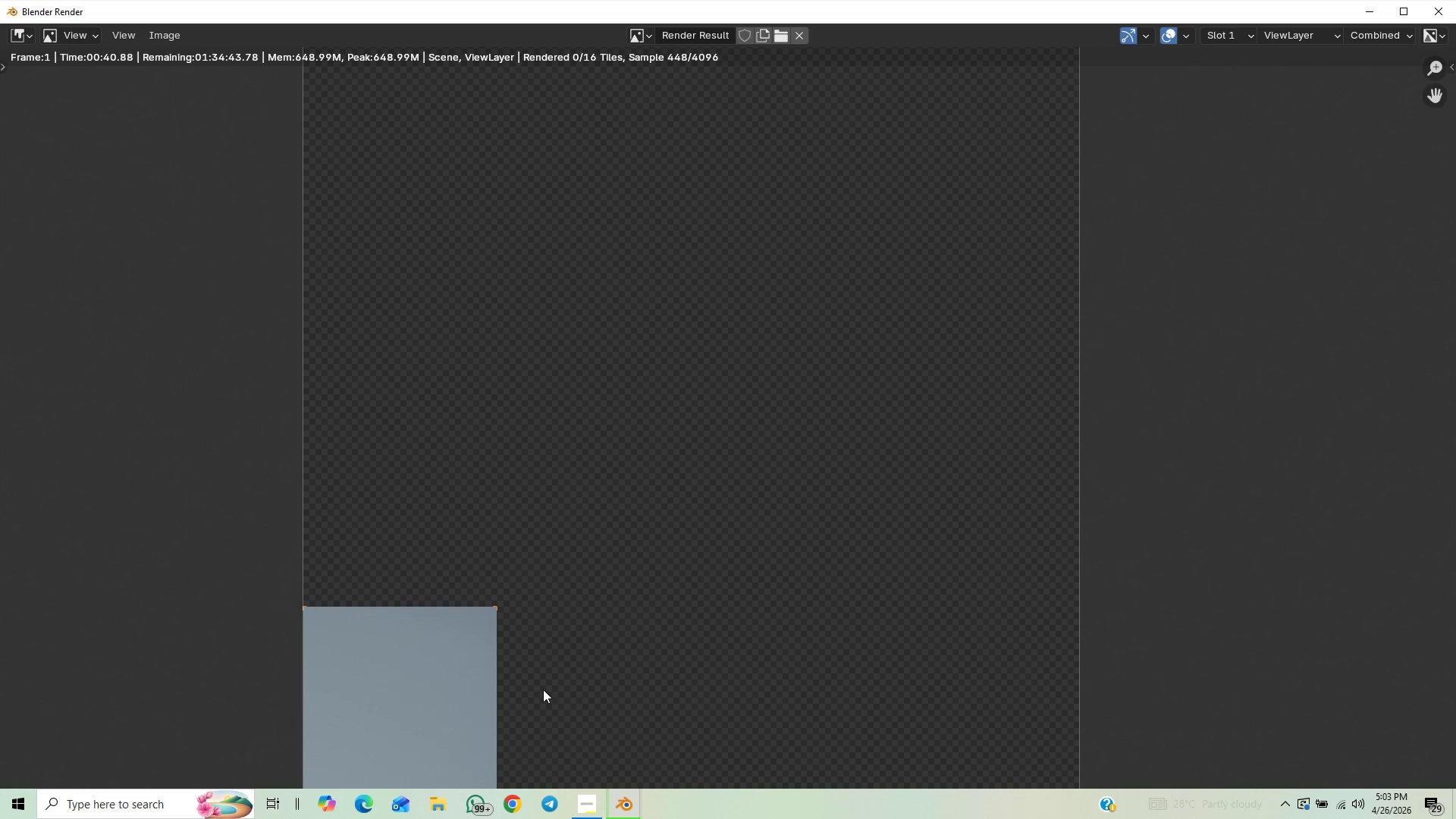 
scroll: coordinate [584, 695], scroll_direction: down, amount: 1.0
 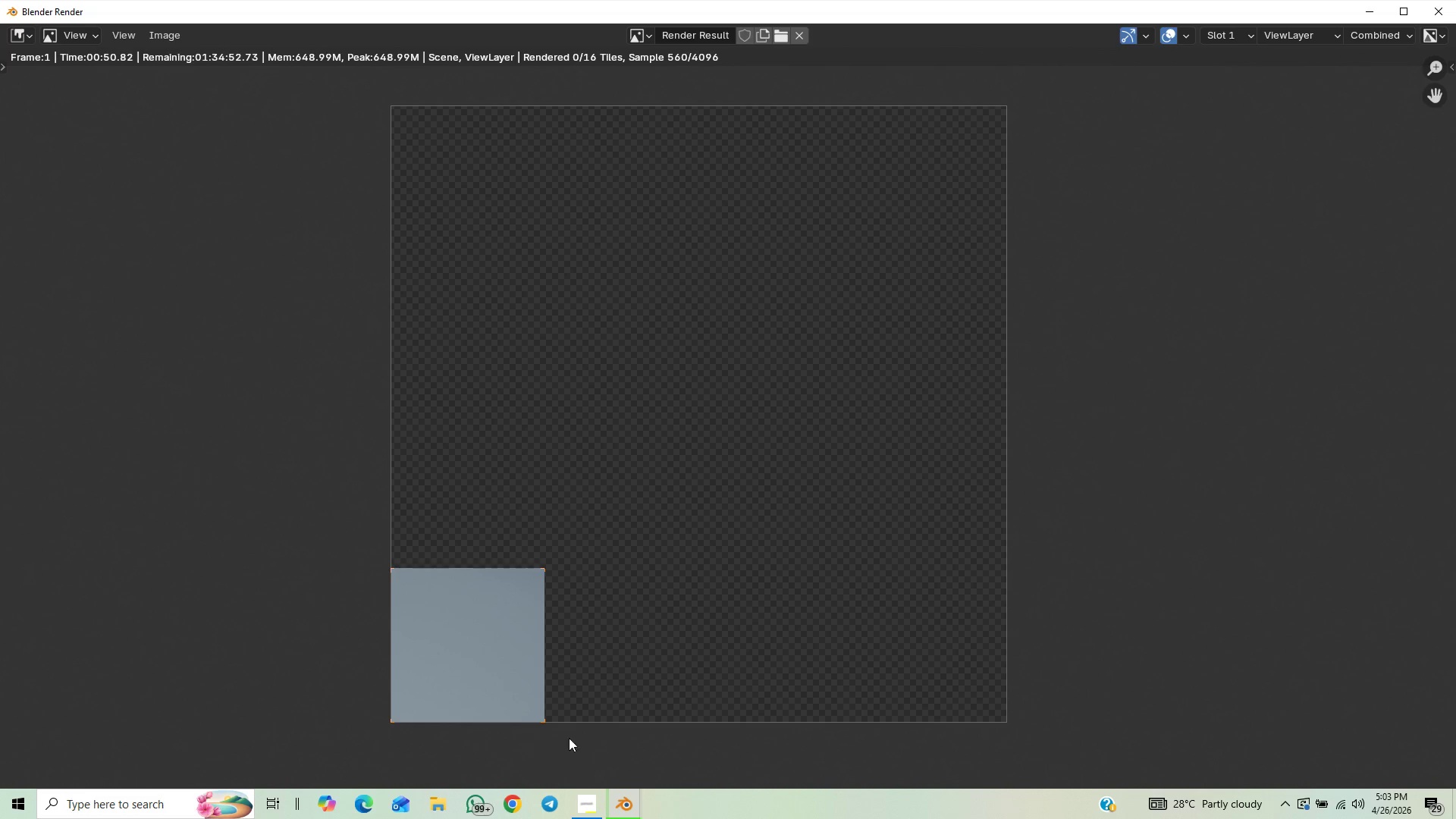 
wait(5.87)
 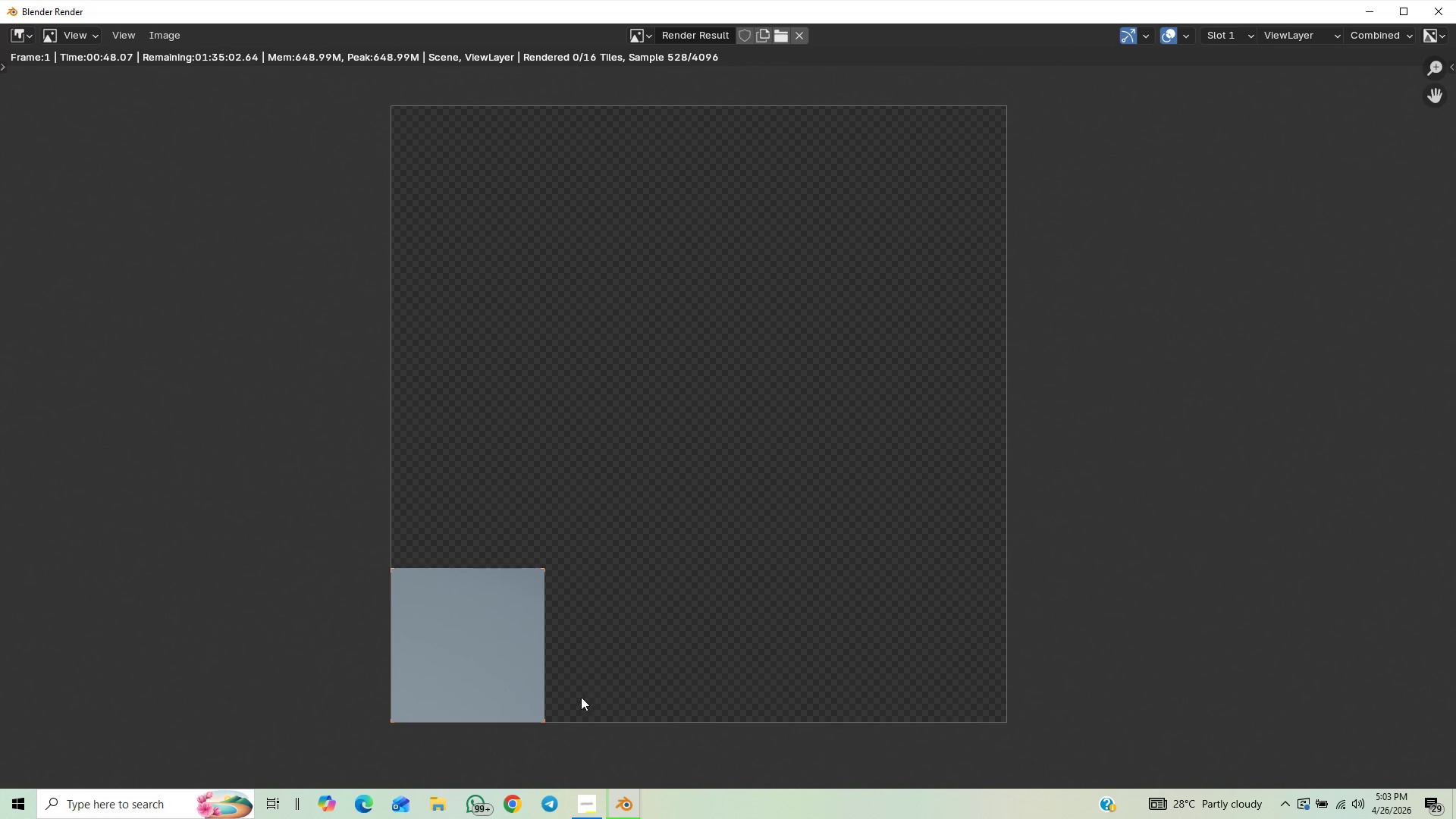 
scroll: coordinate [544, 696], scroll_direction: up, amount: 1.0
 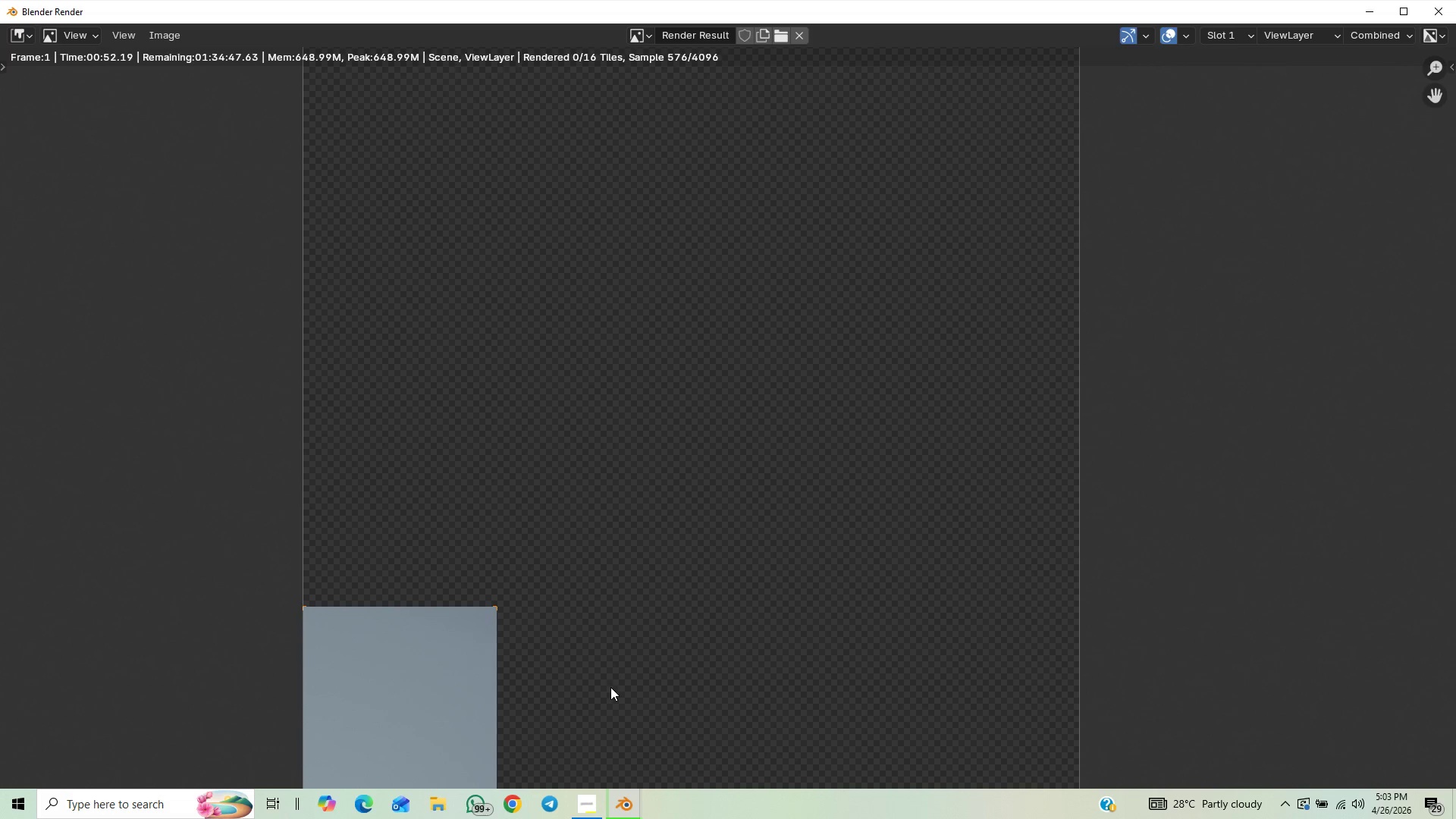 
scroll: coordinate [610, 689], scroll_direction: down, amount: 1.0
 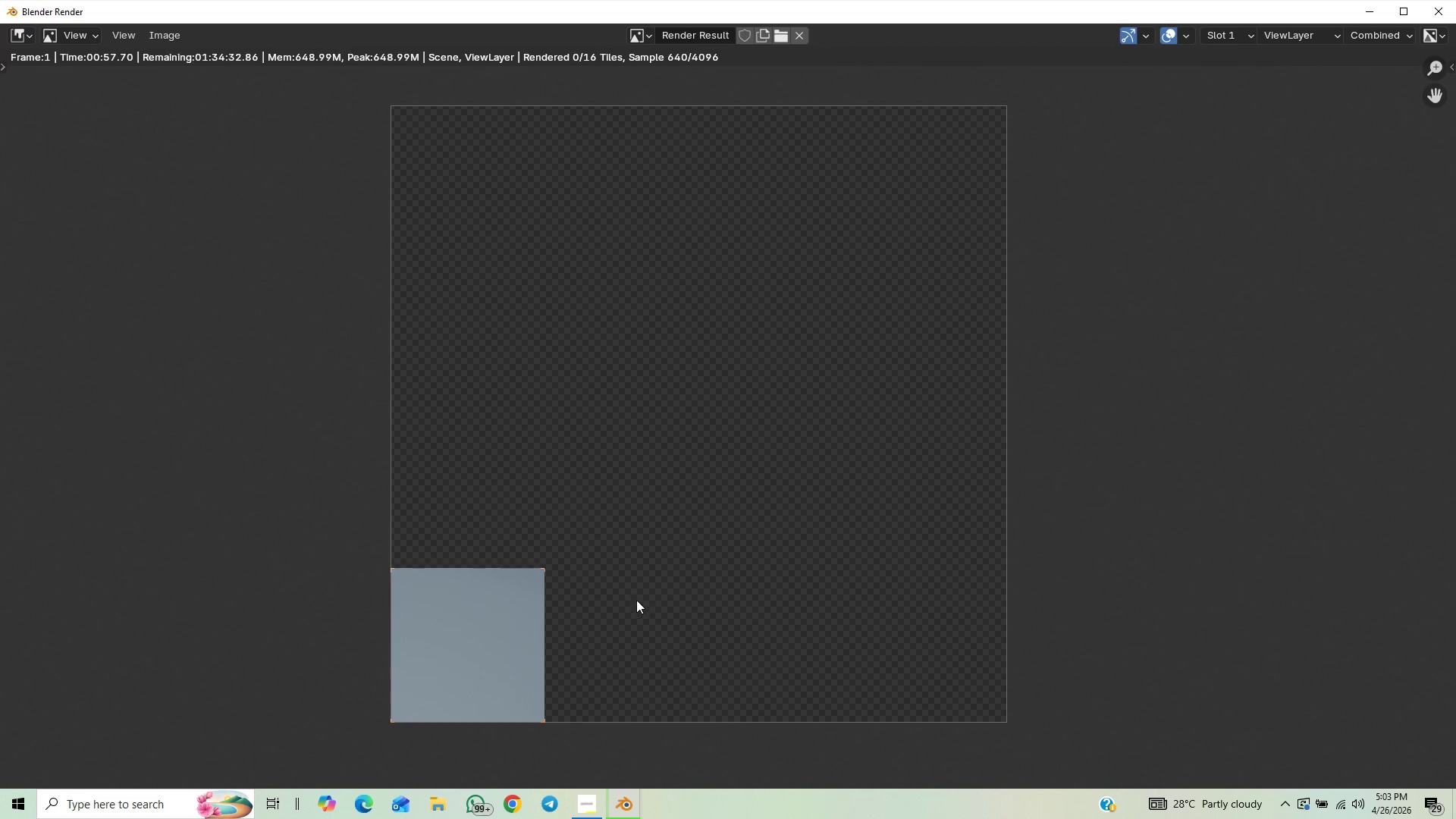 
wait(8.82)
 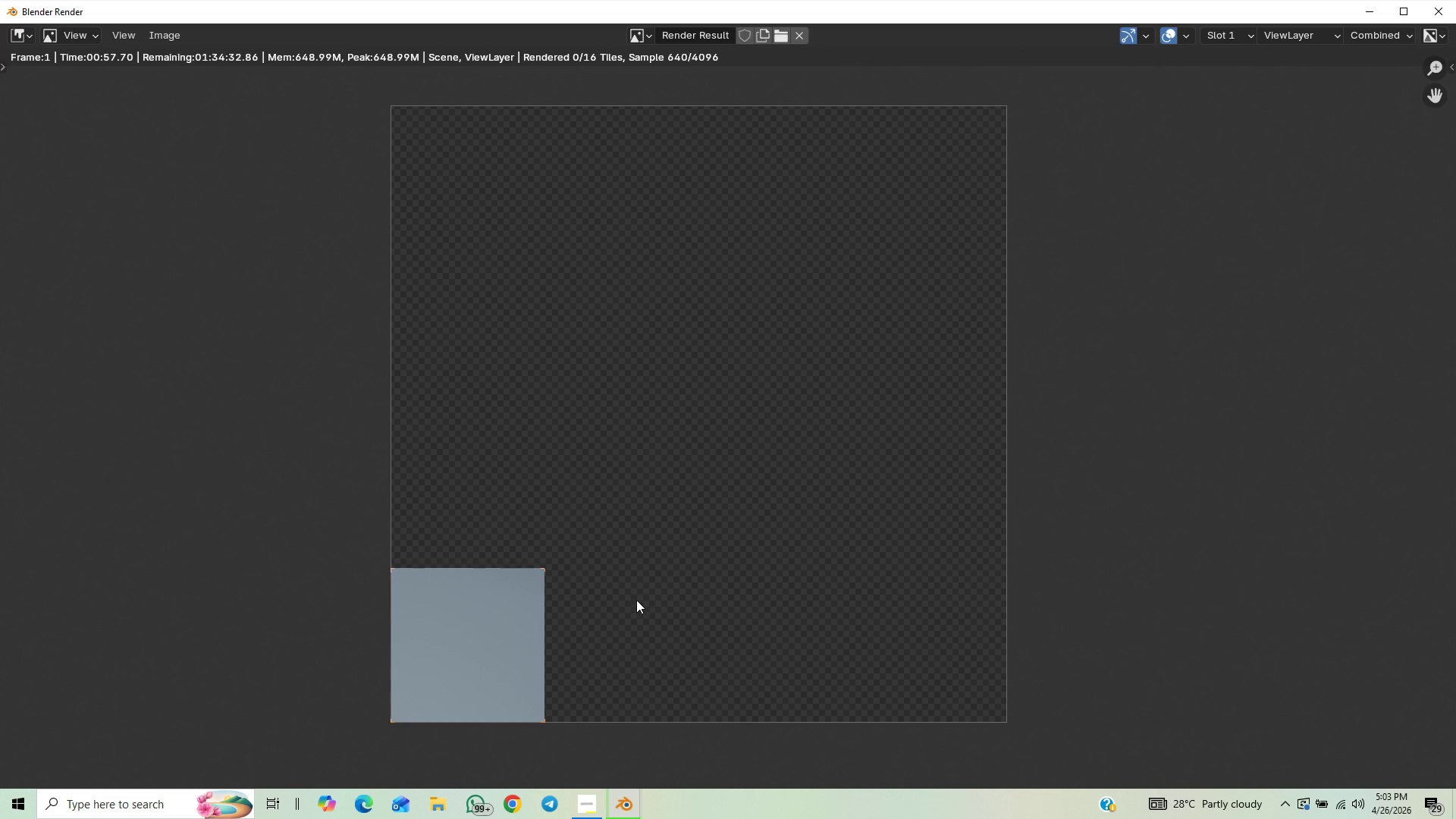 
scroll: coordinate [557, 604], scroll_direction: none, amount: 0.0
 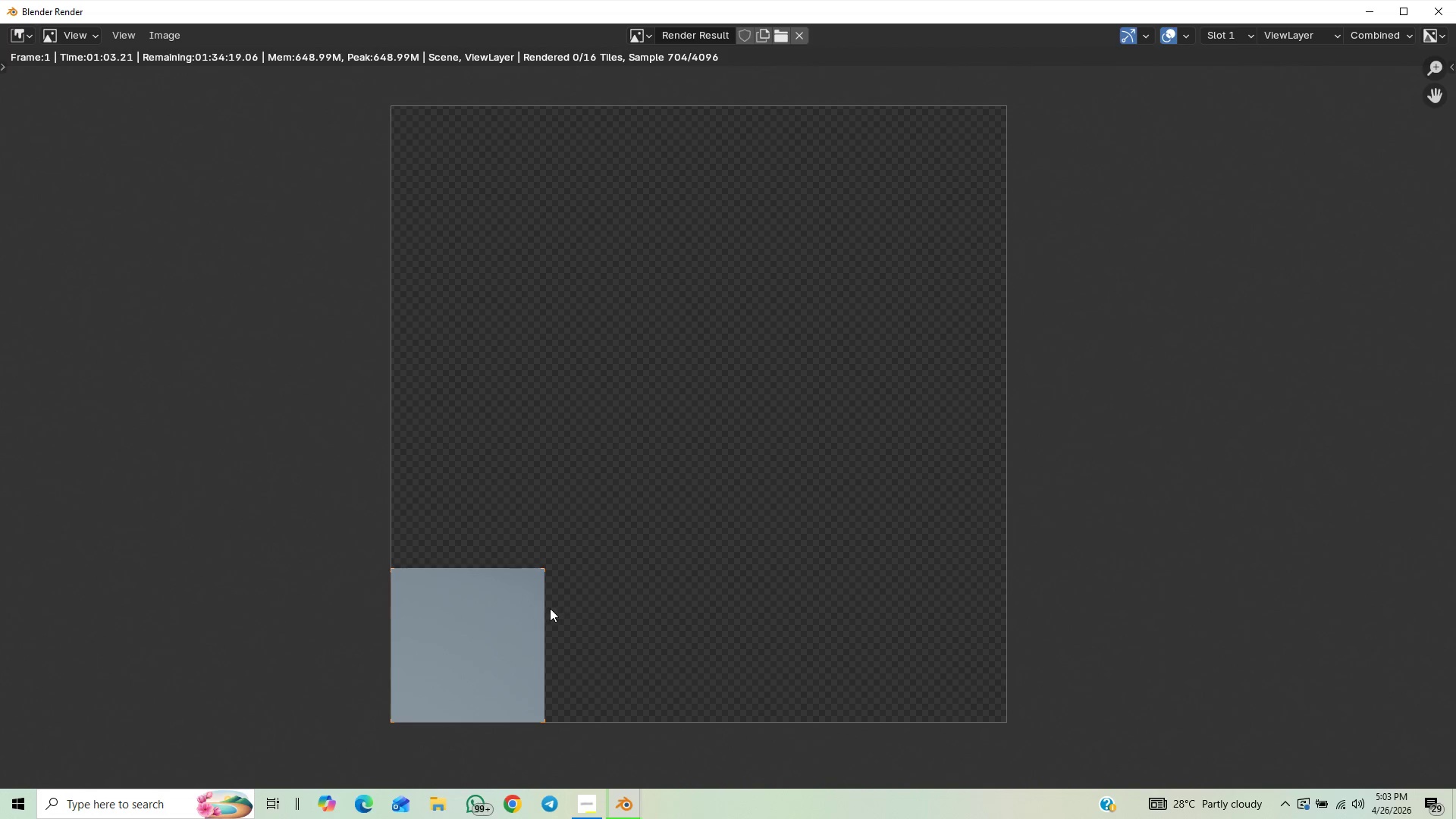 
scroll: coordinate [550, 610], scroll_direction: down, amount: 1.0
 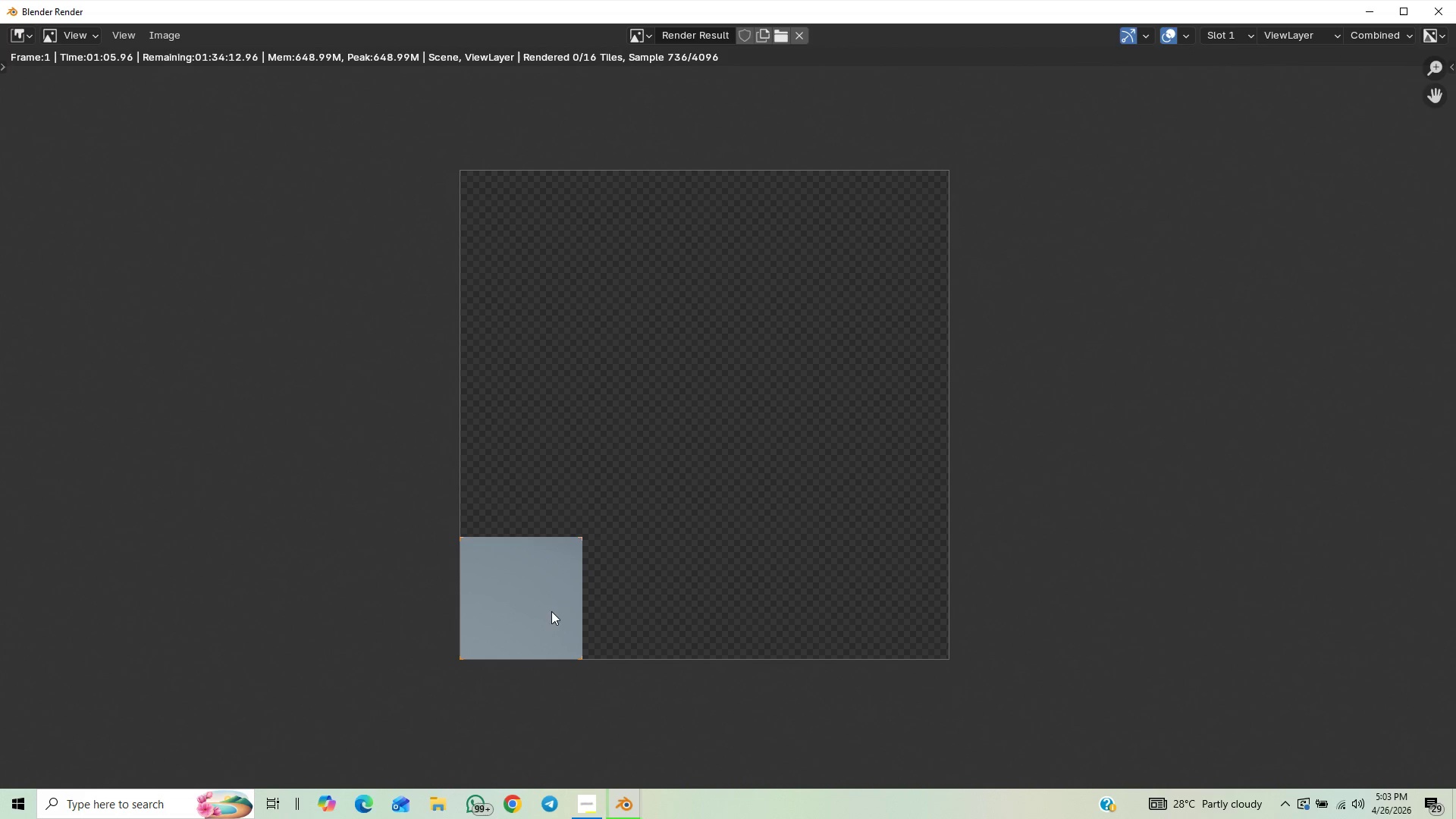 
scroll: coordinate [551, 613], scroll_direction: up, amount: 1.0
 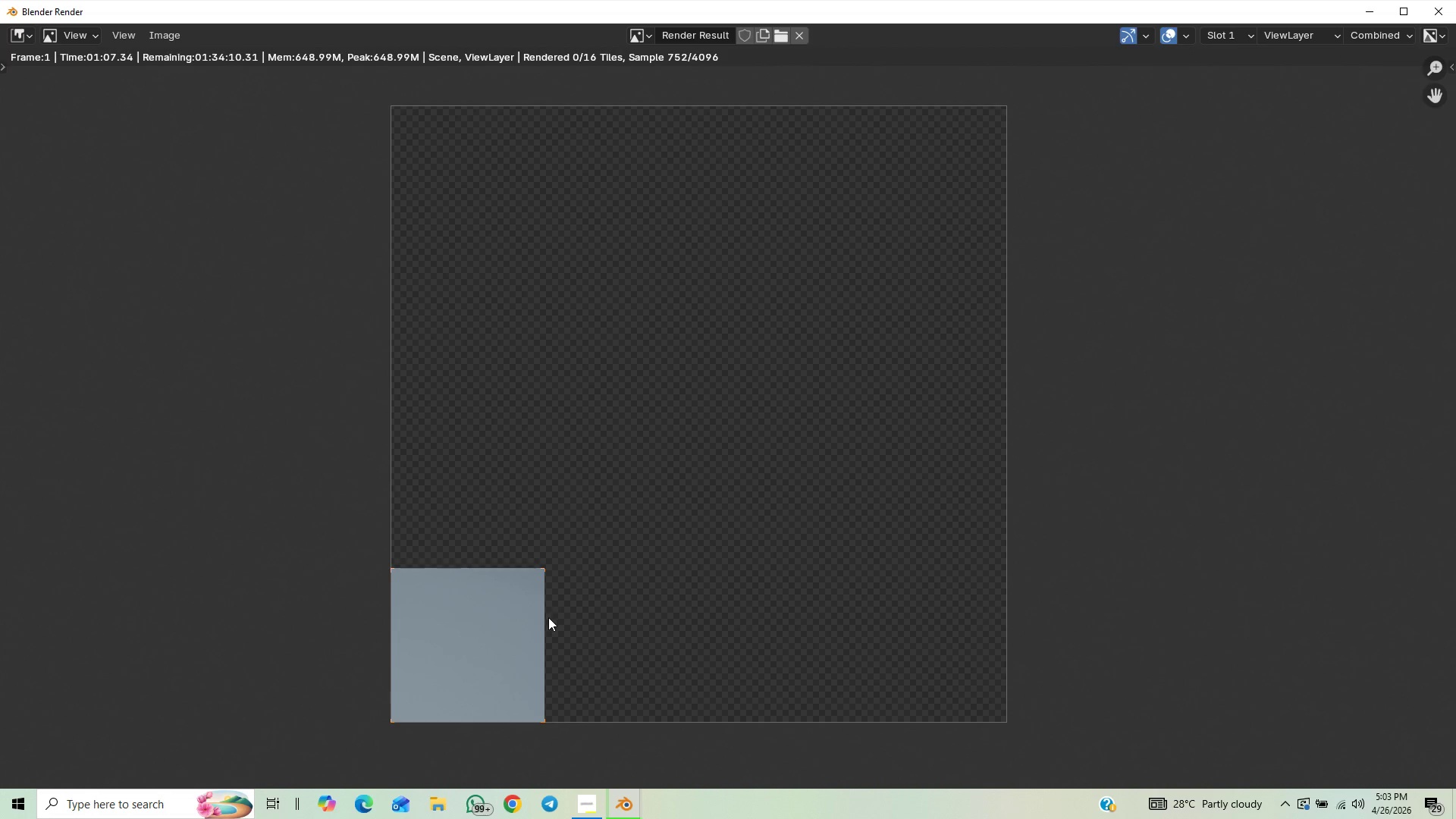 
scroll: coordinate [529, 623], scroll_direction: down, amount: 6.0
 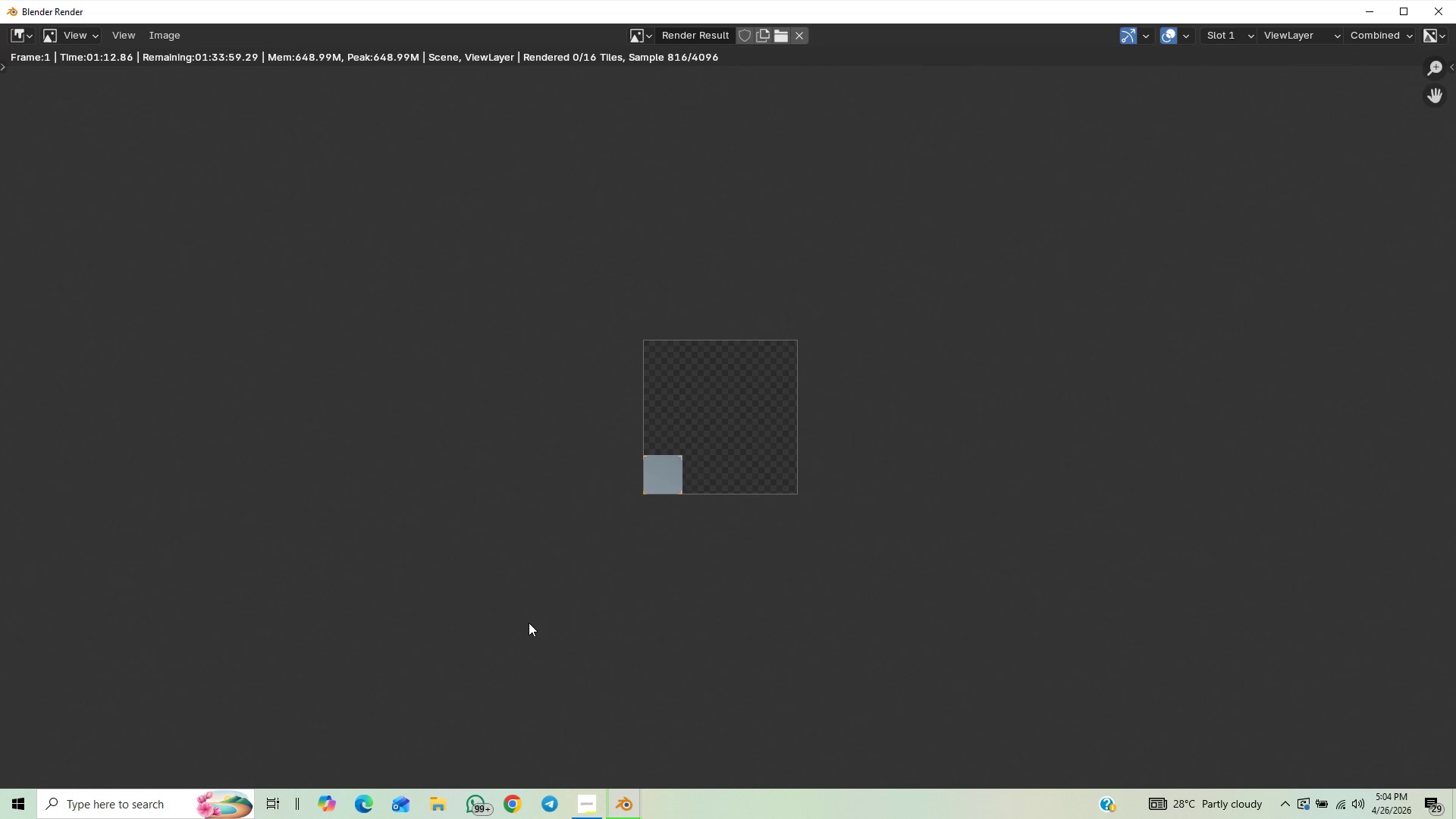 
scroll: coordinate [529, 623], scroll_direction: down, amount: 1.0
 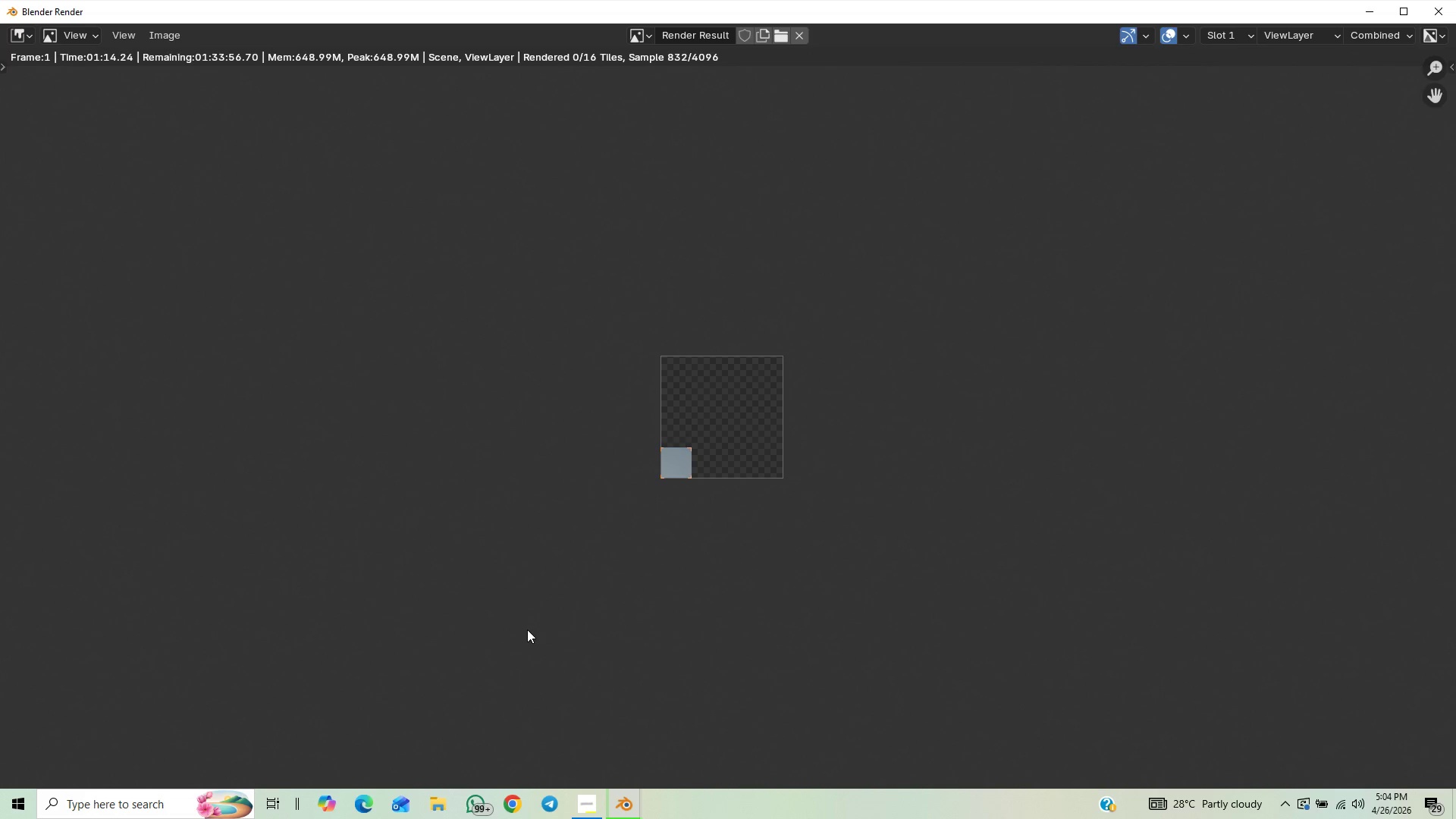 
scroll: coordinate [528, 626], scroll_direction: up, amount: 4.0
 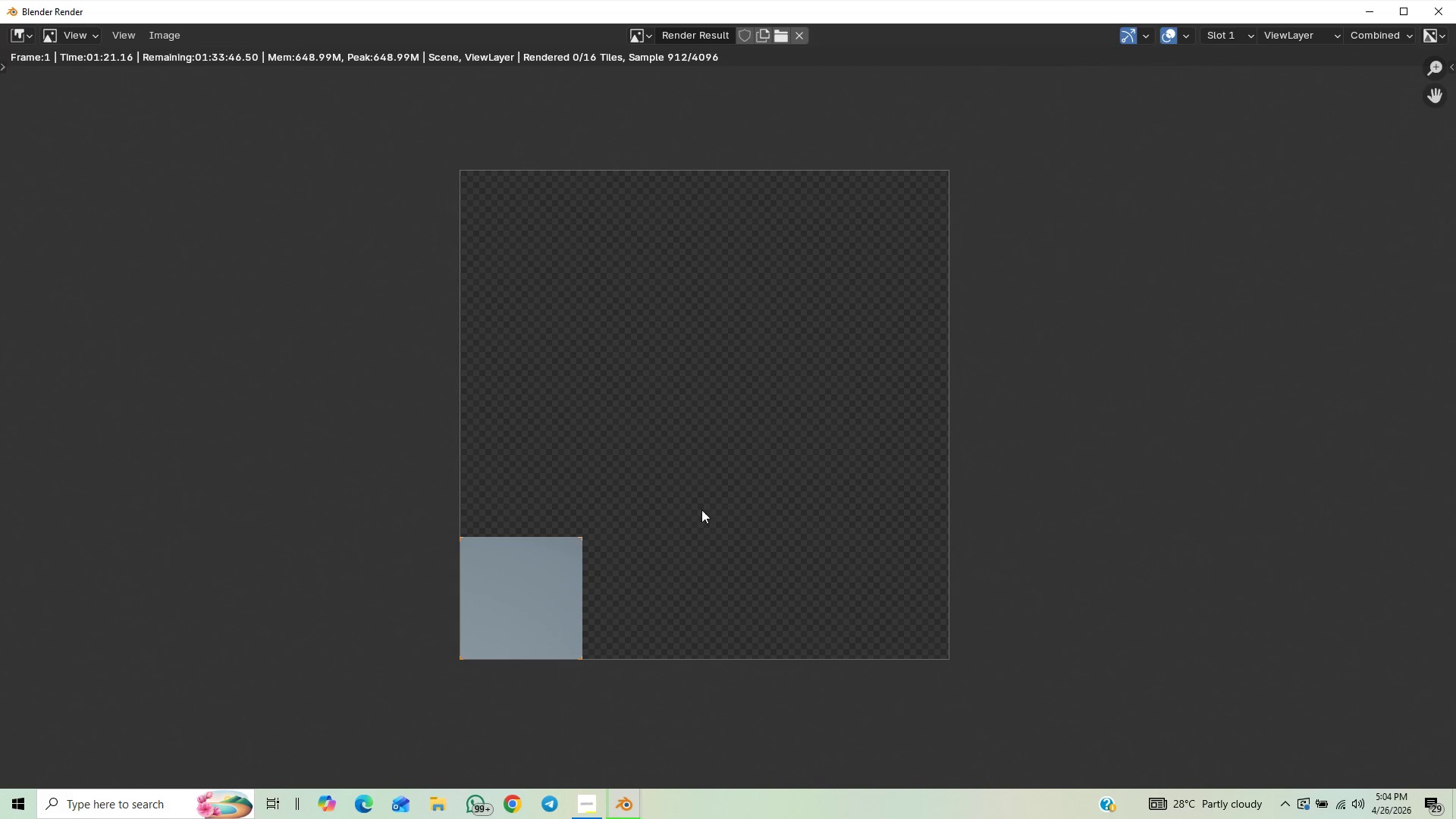 
wait(5.3)
 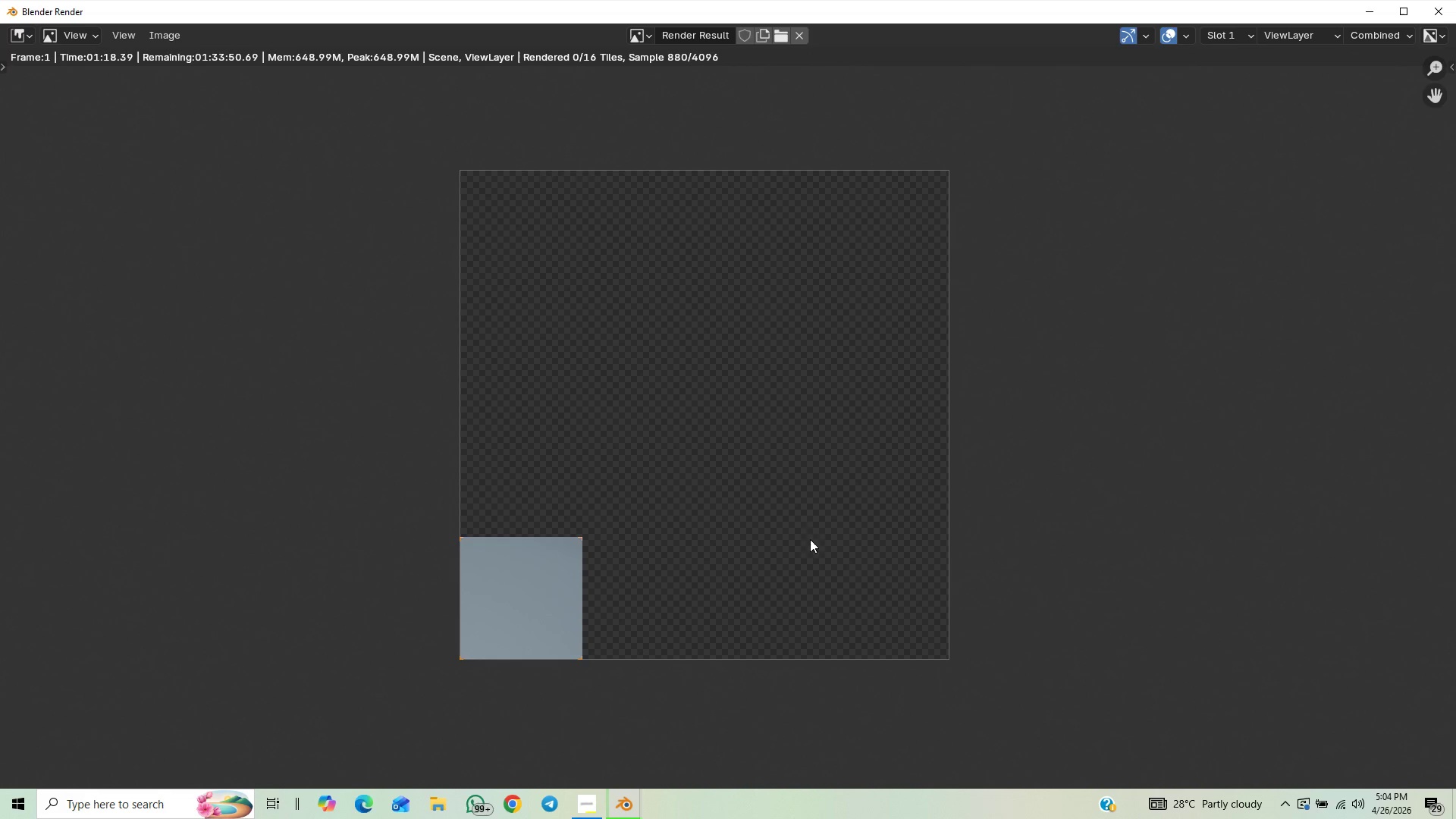 
scroll: coordinate [695, 522], scroll_direction: up, amount: 2.0
 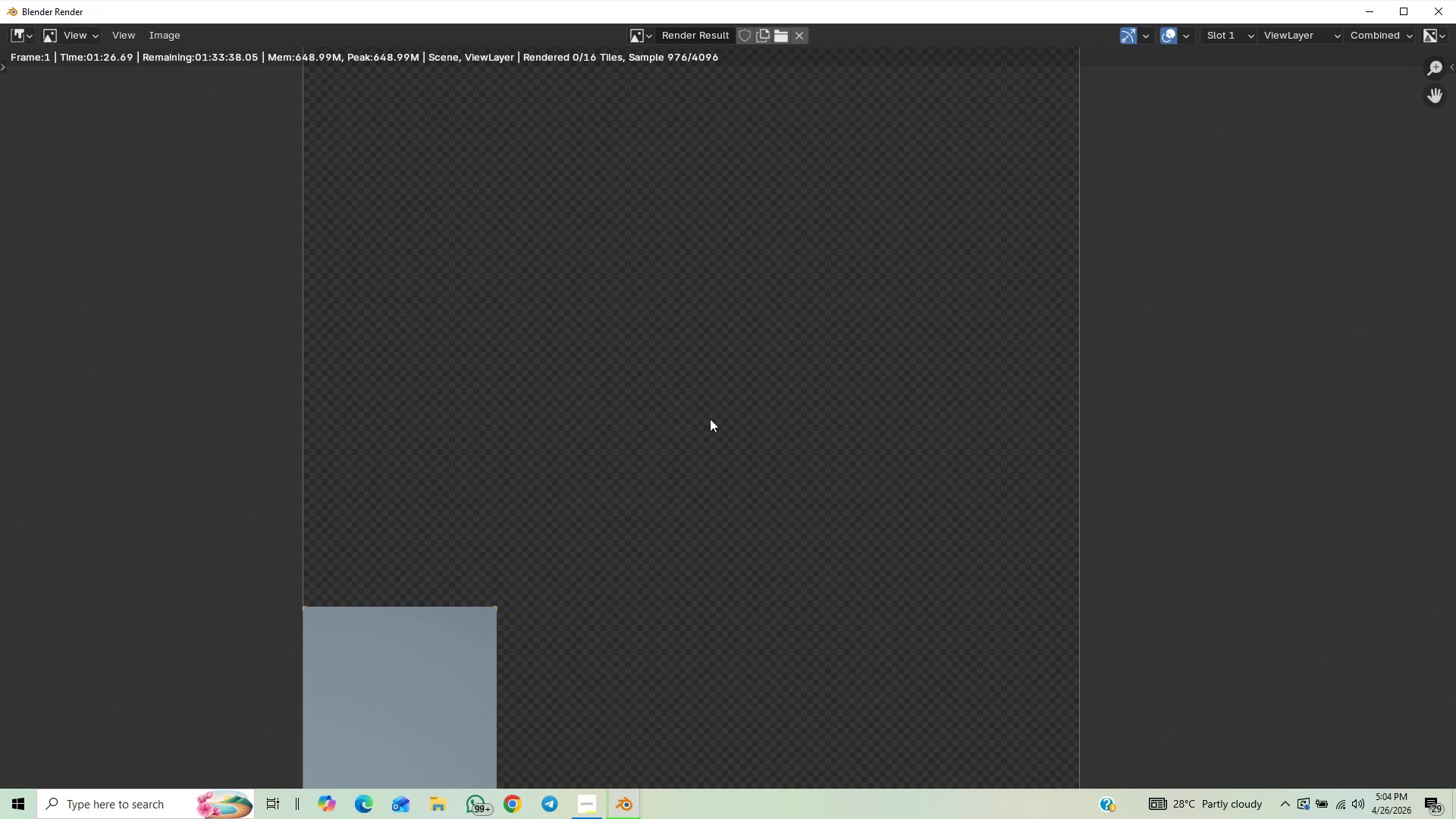 
scroll: coordinate [618, 518], scroll_direction: down, amount: 1.0
 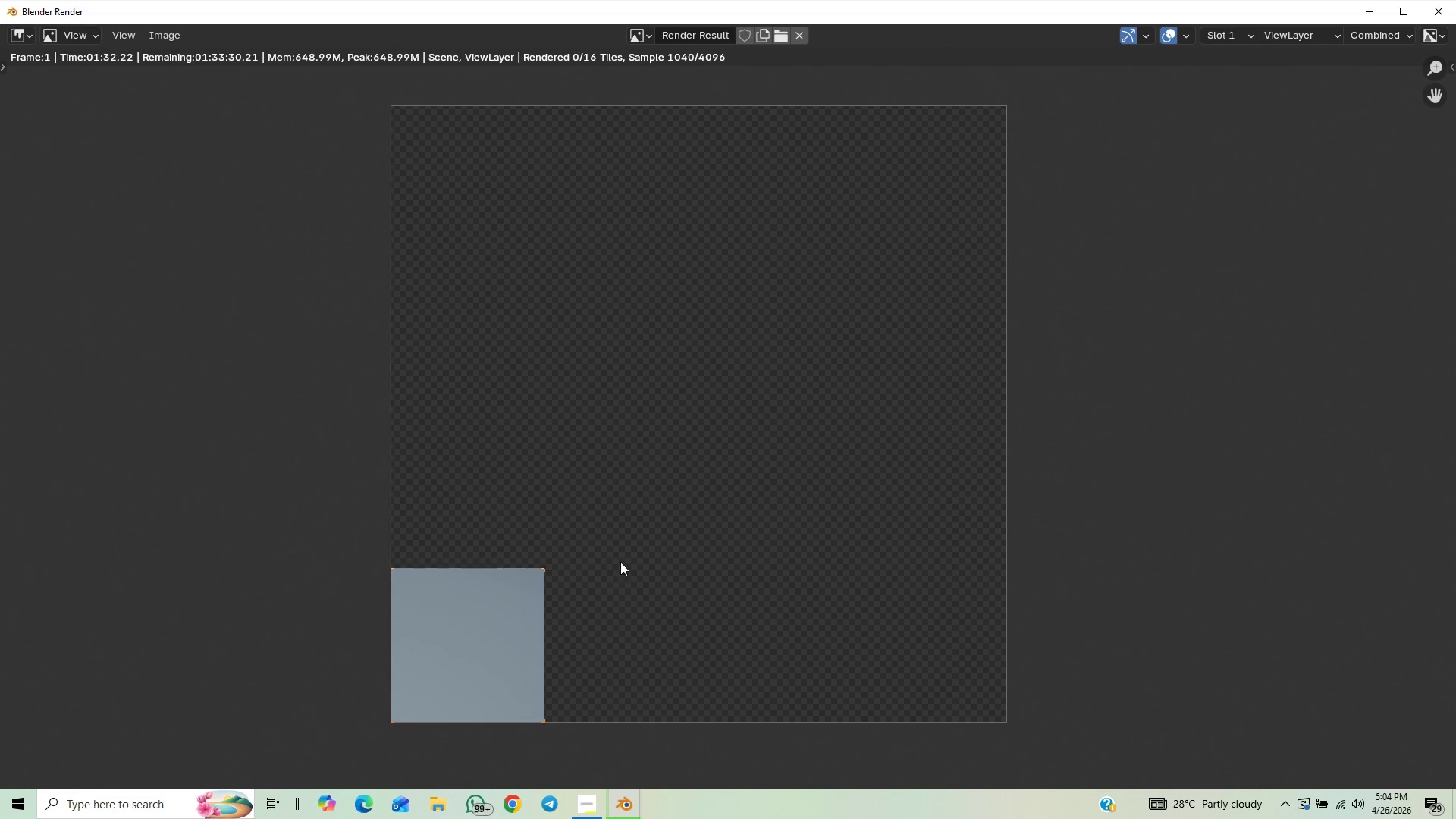 
wait(8.48)
 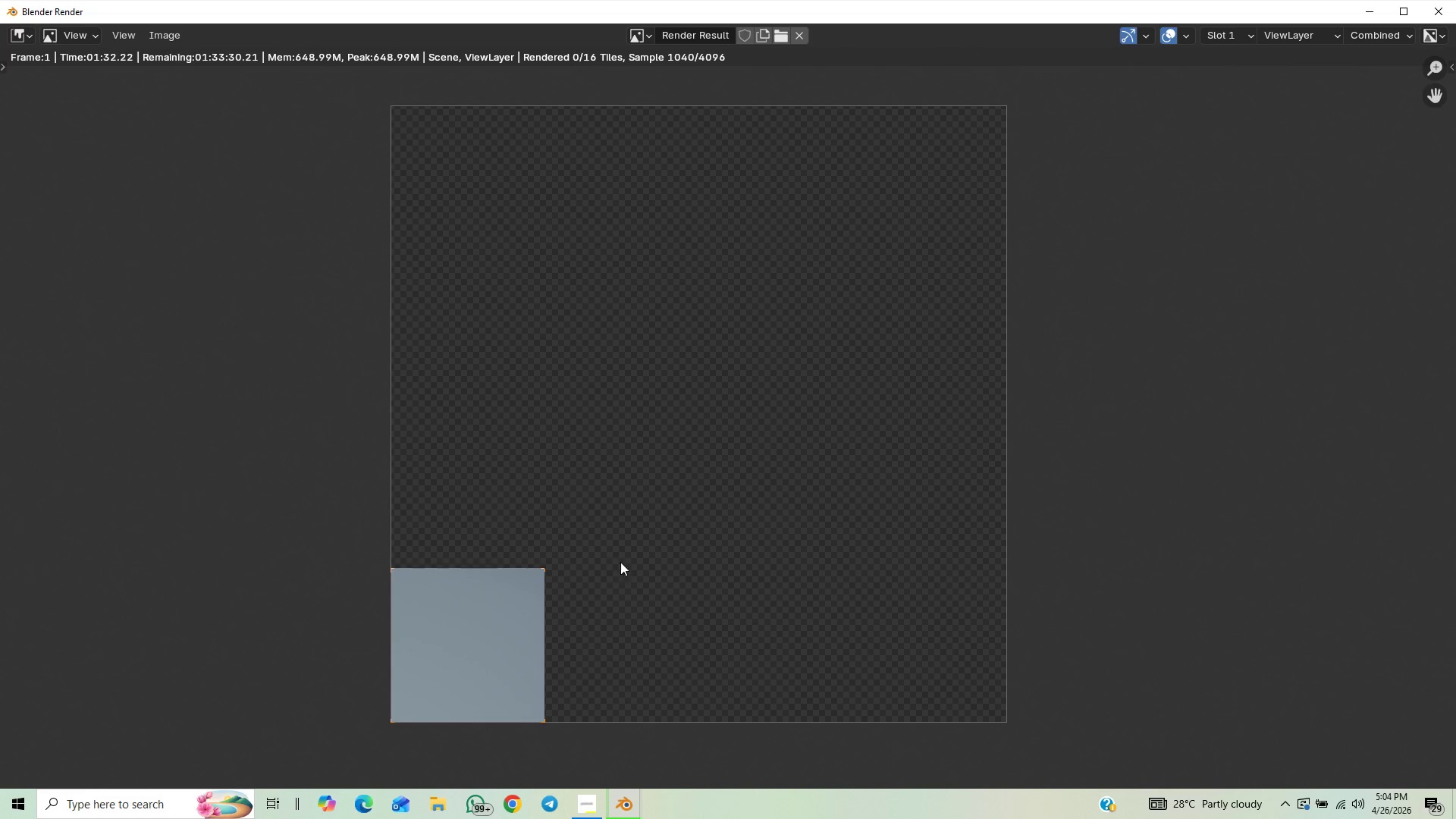 
scroll: coordinate [656, 533], scroll_direction: down, amount: 3.0
 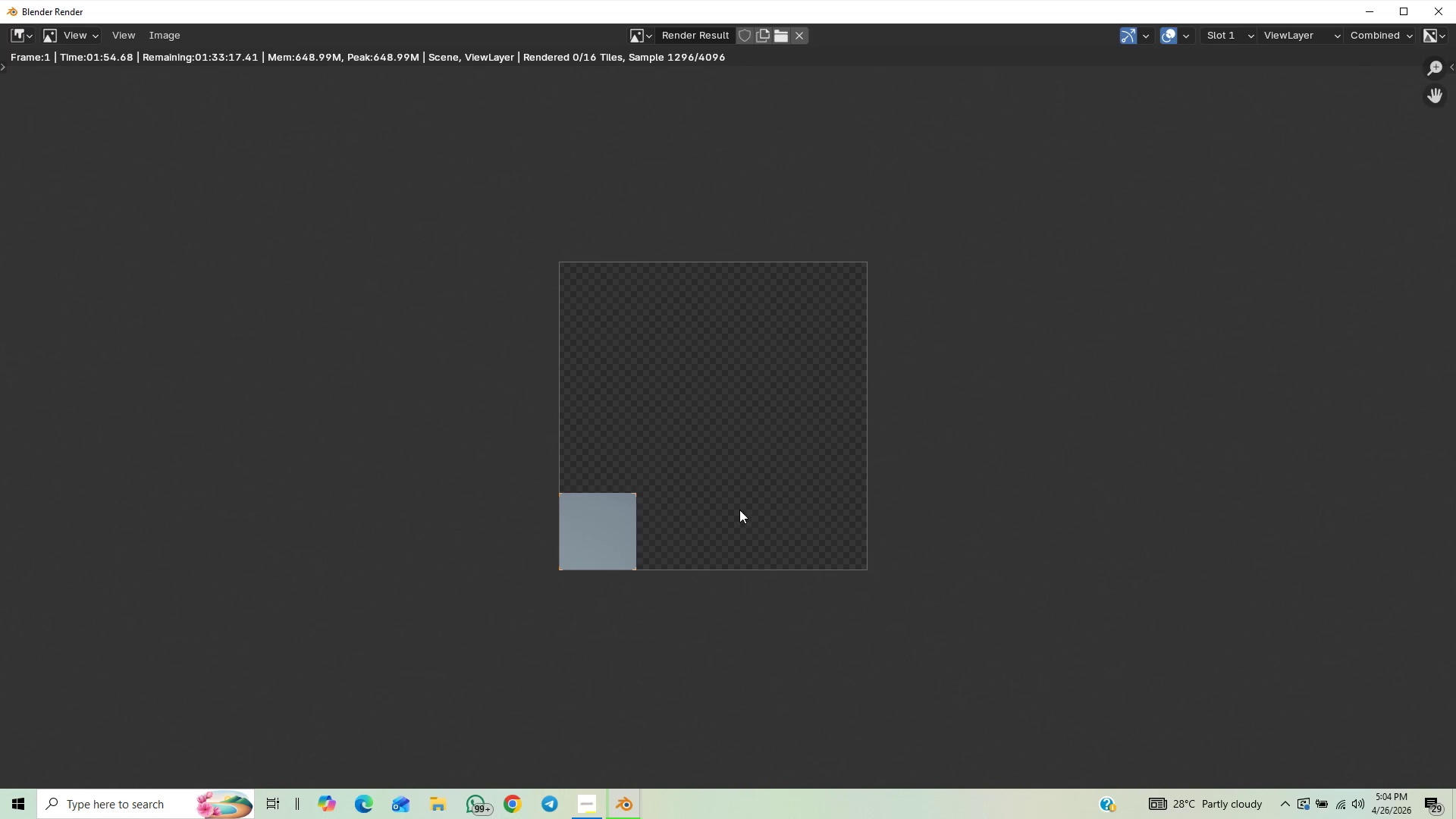 
wait(17.95)
 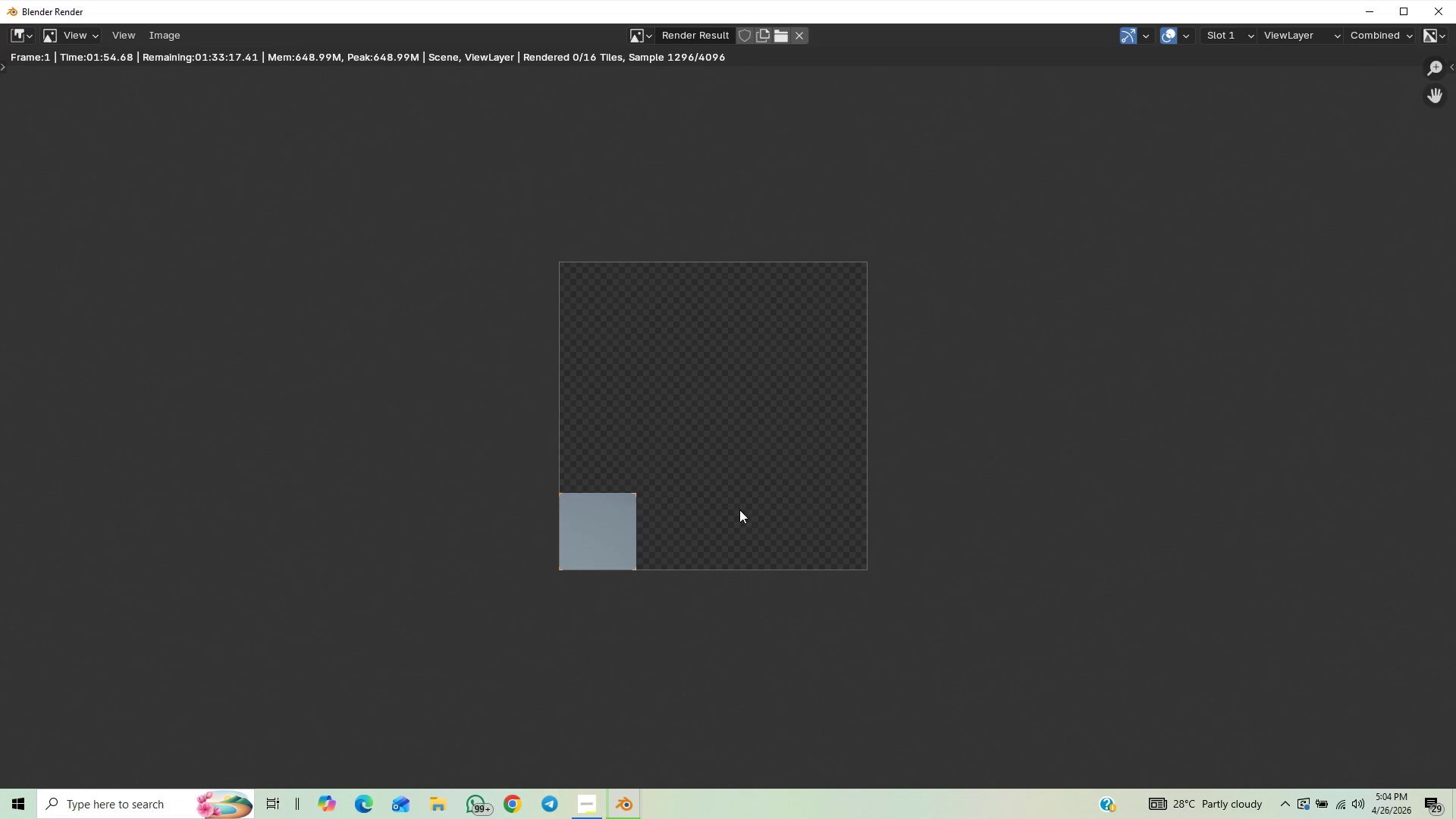 
scroll: coordinate [723, 542], scroll_direction: down, amount: 1.0
 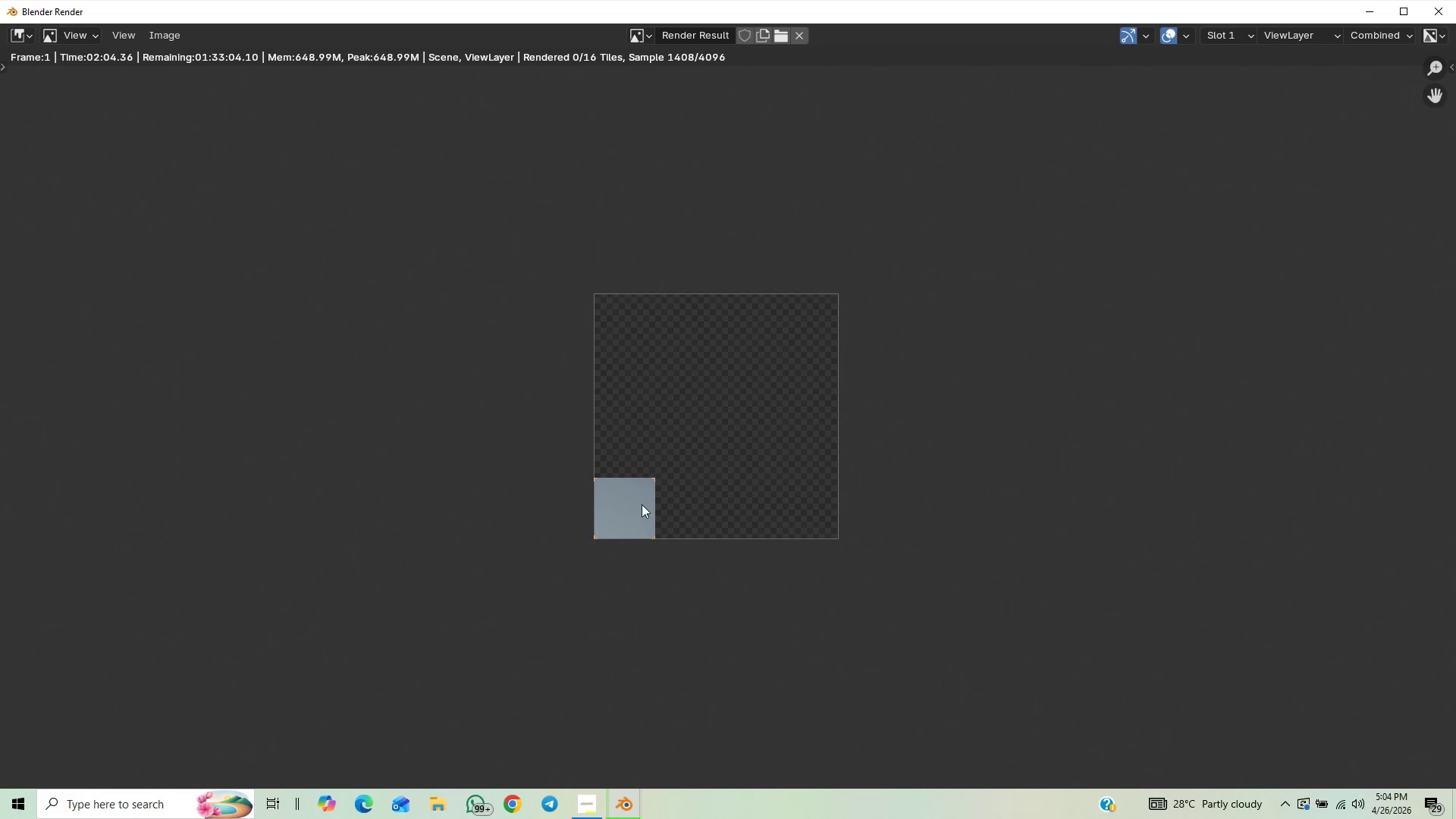 
wait(9.54)
 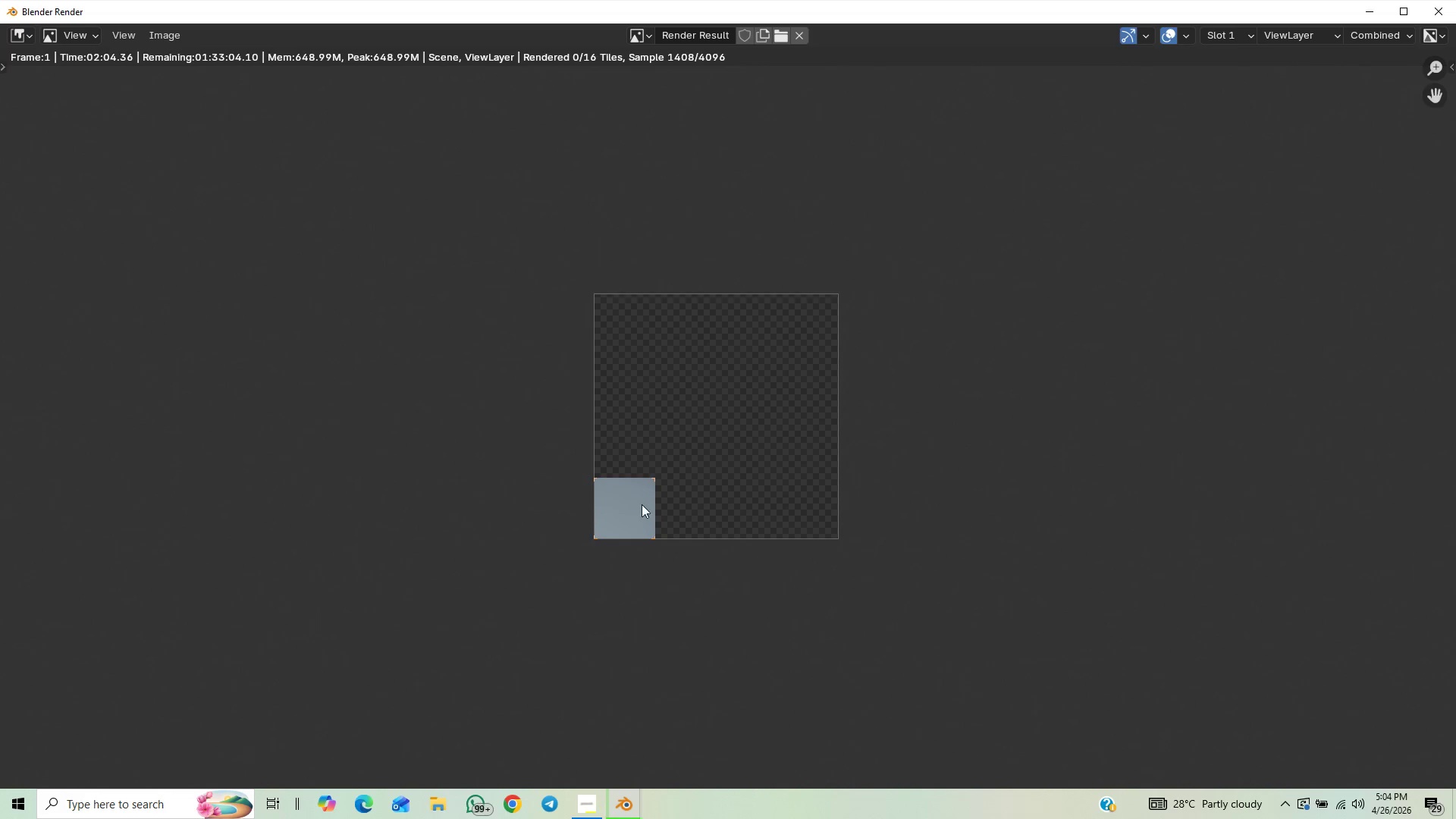 
scroll: coordinate [678, 519], scroll_direction: up, amount: 2.0
 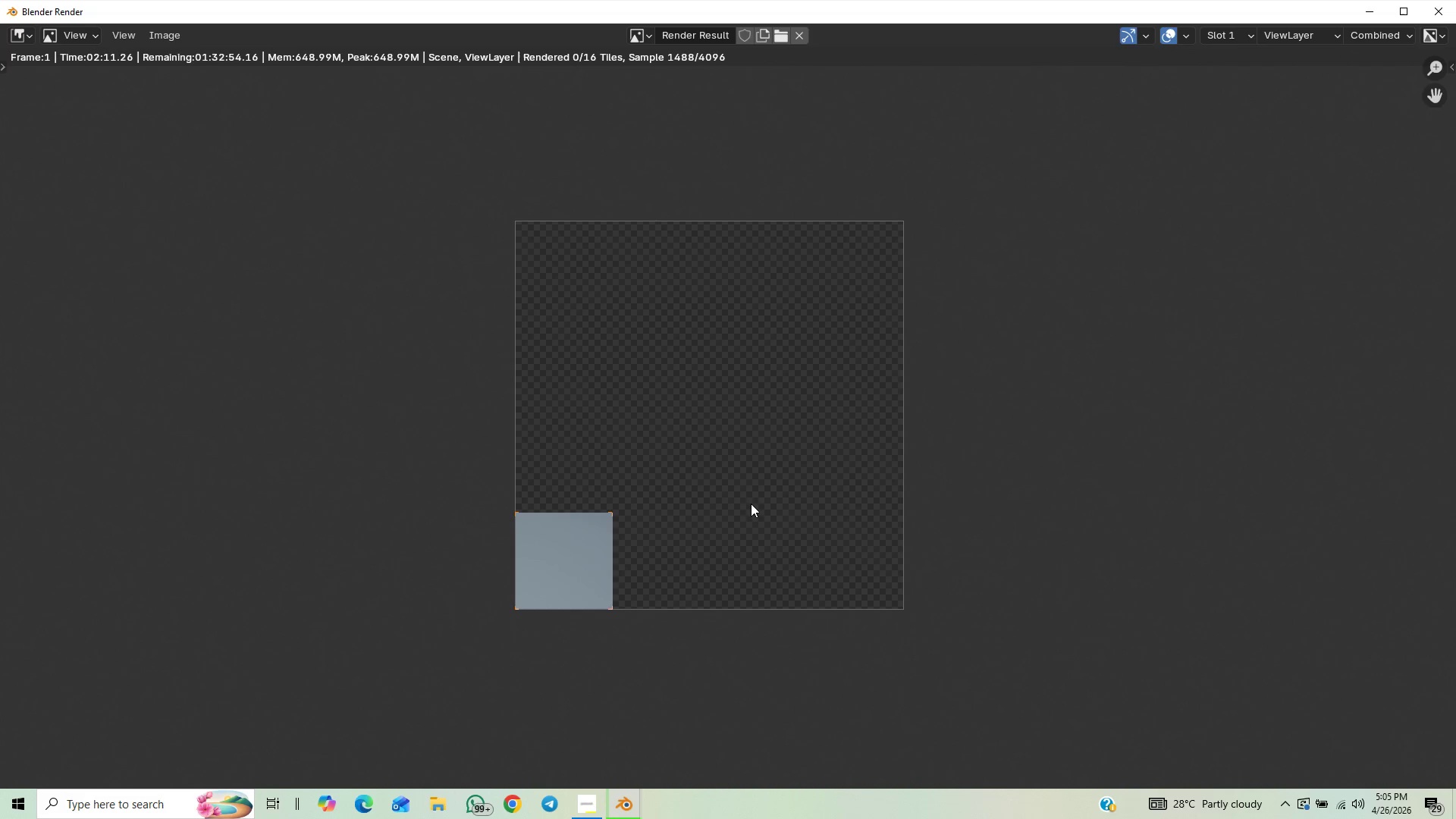 
scroll: coordinate [698, 517], scroll_direction: down, amount: 3.0
 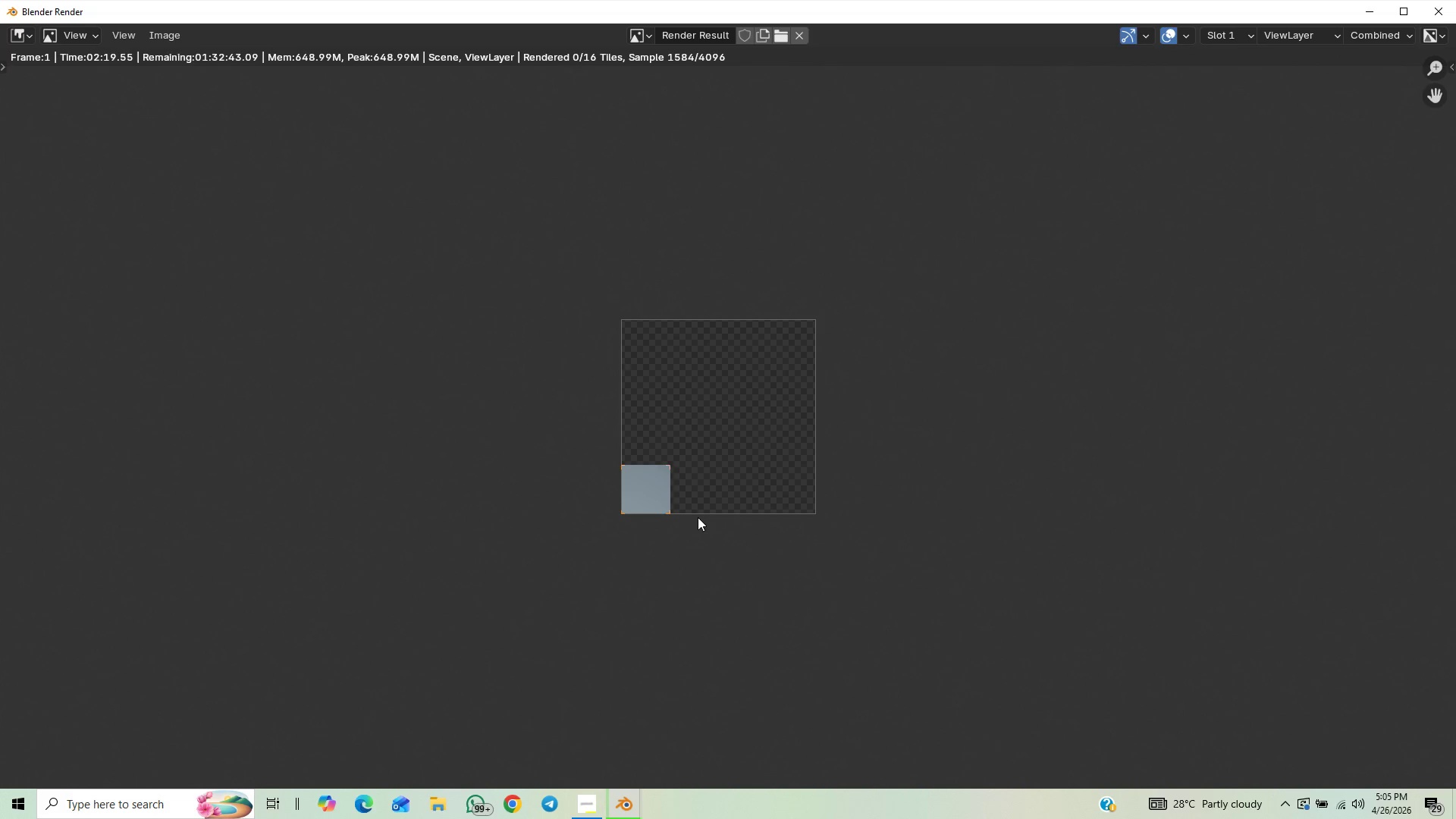 
scroll: coordinate [783, 516], scroll_direction: up, amount: 3.0
 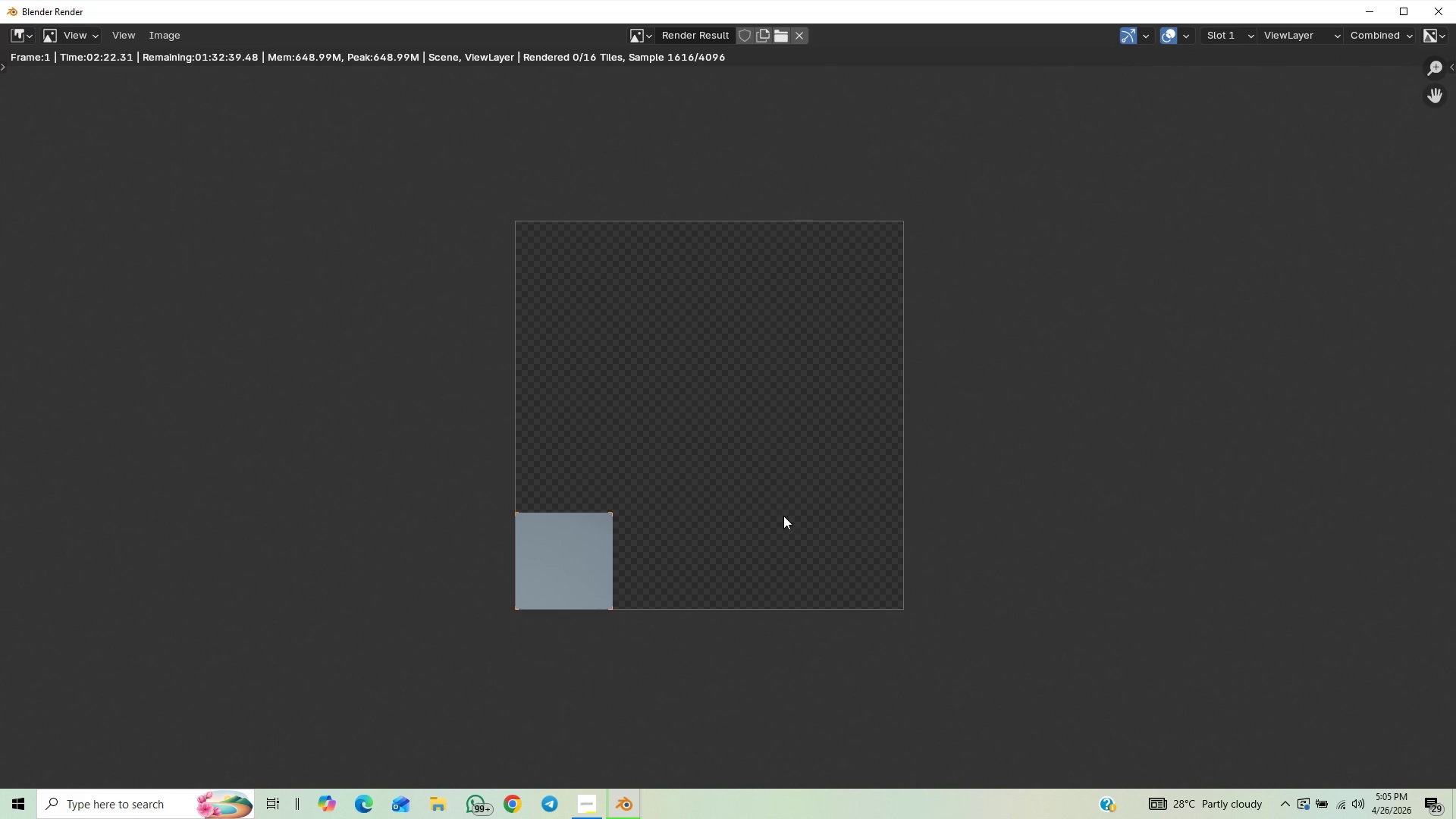 
scroll: coordinate [760, 530], scroll_direction: down, amount: 3.0
 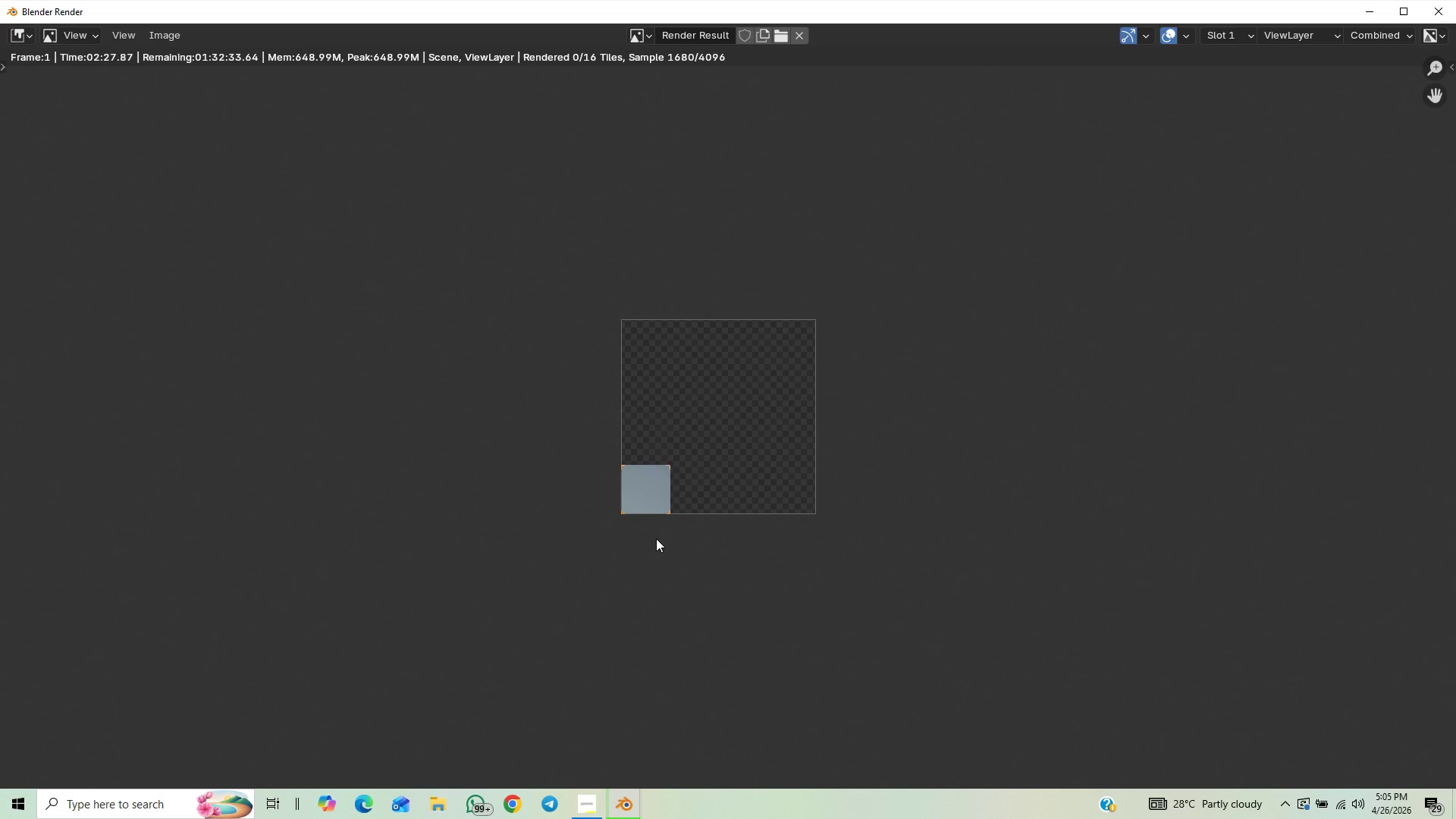 
scroll: coordinate [685, 537], scroll_direction: up, amount: 3.0
 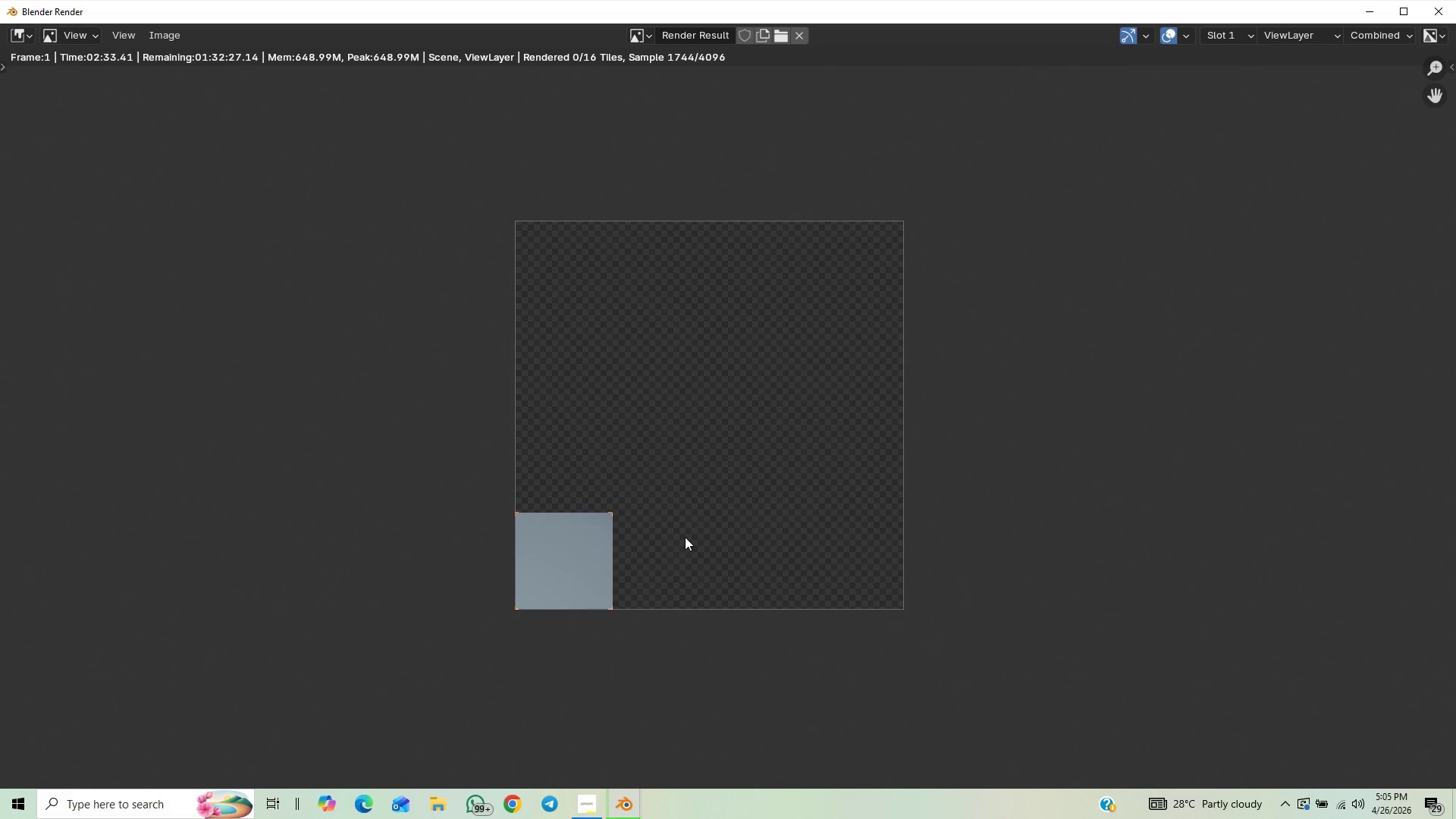 
scroll: coordinate [685, 537], scroll_direction: down, amount: 2.0
 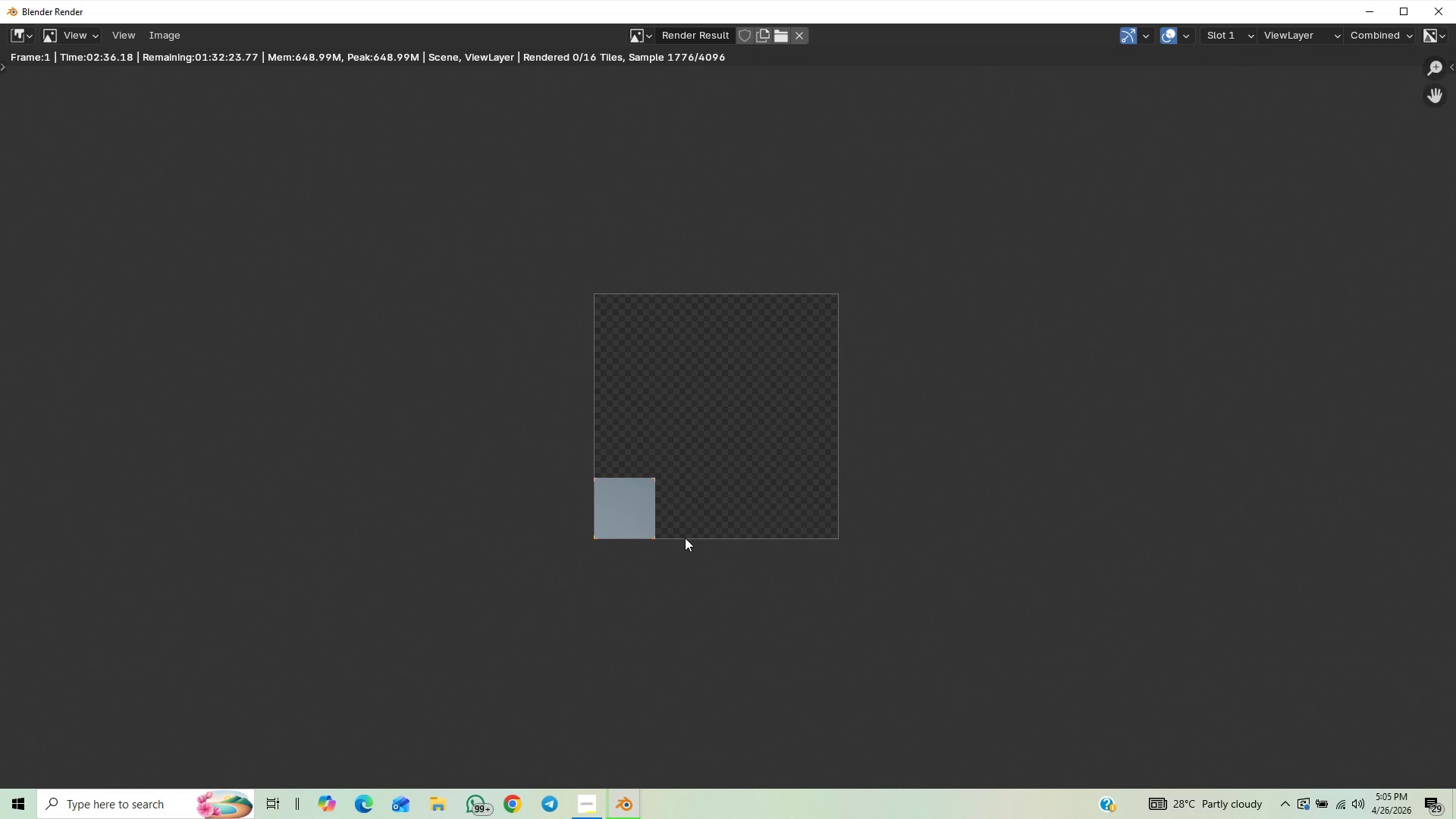 
scroll: coordinate [651, 546], scroll_direction: up, amount: 4.0
 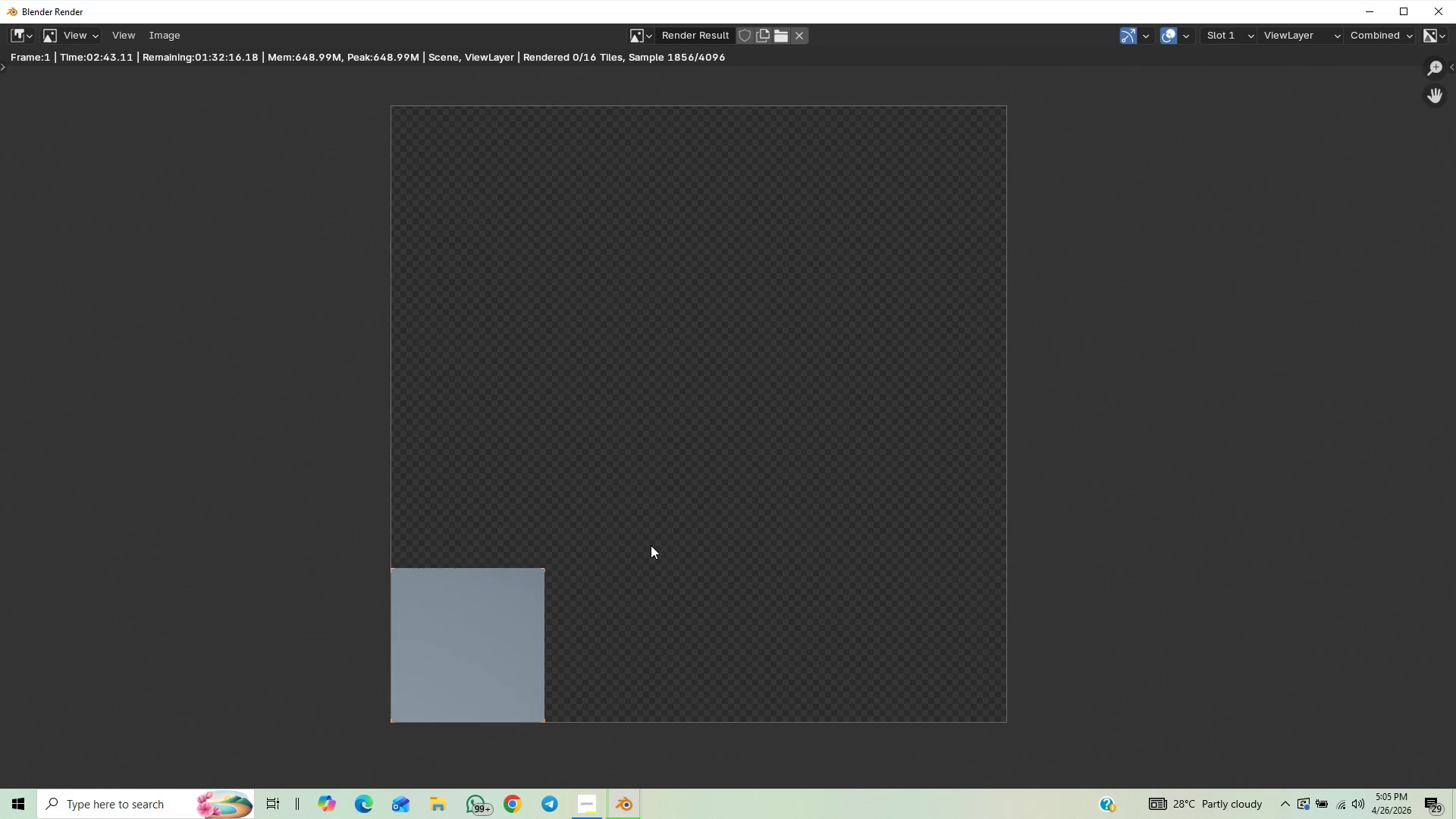 
scroll: coordinate [651, 545], scroll_direction: down, amount: 1.0
 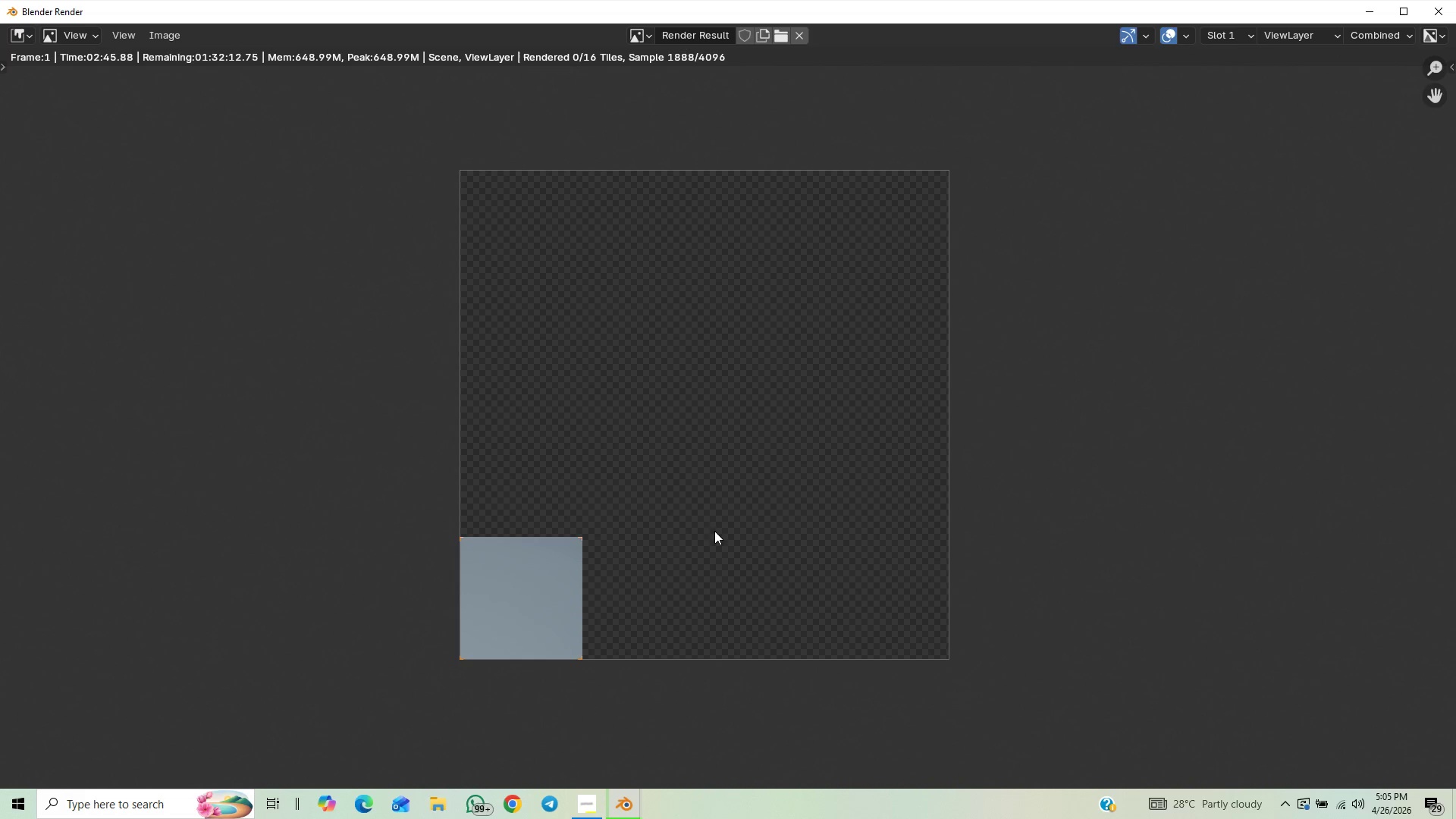 
scroll: coordinate [692, 554], scroll_direction: up, amount: 2.0
 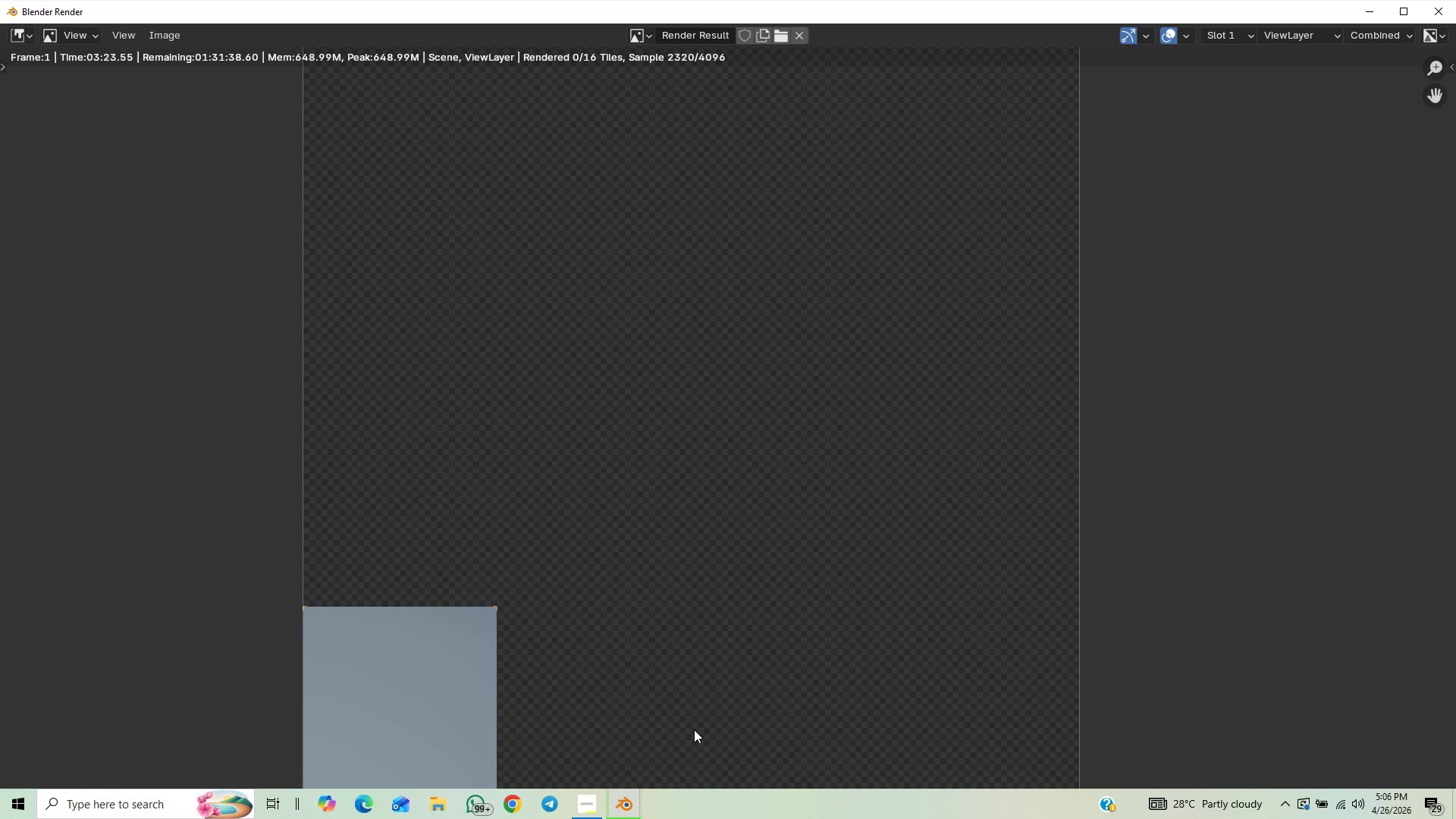 
wait(39.1)
 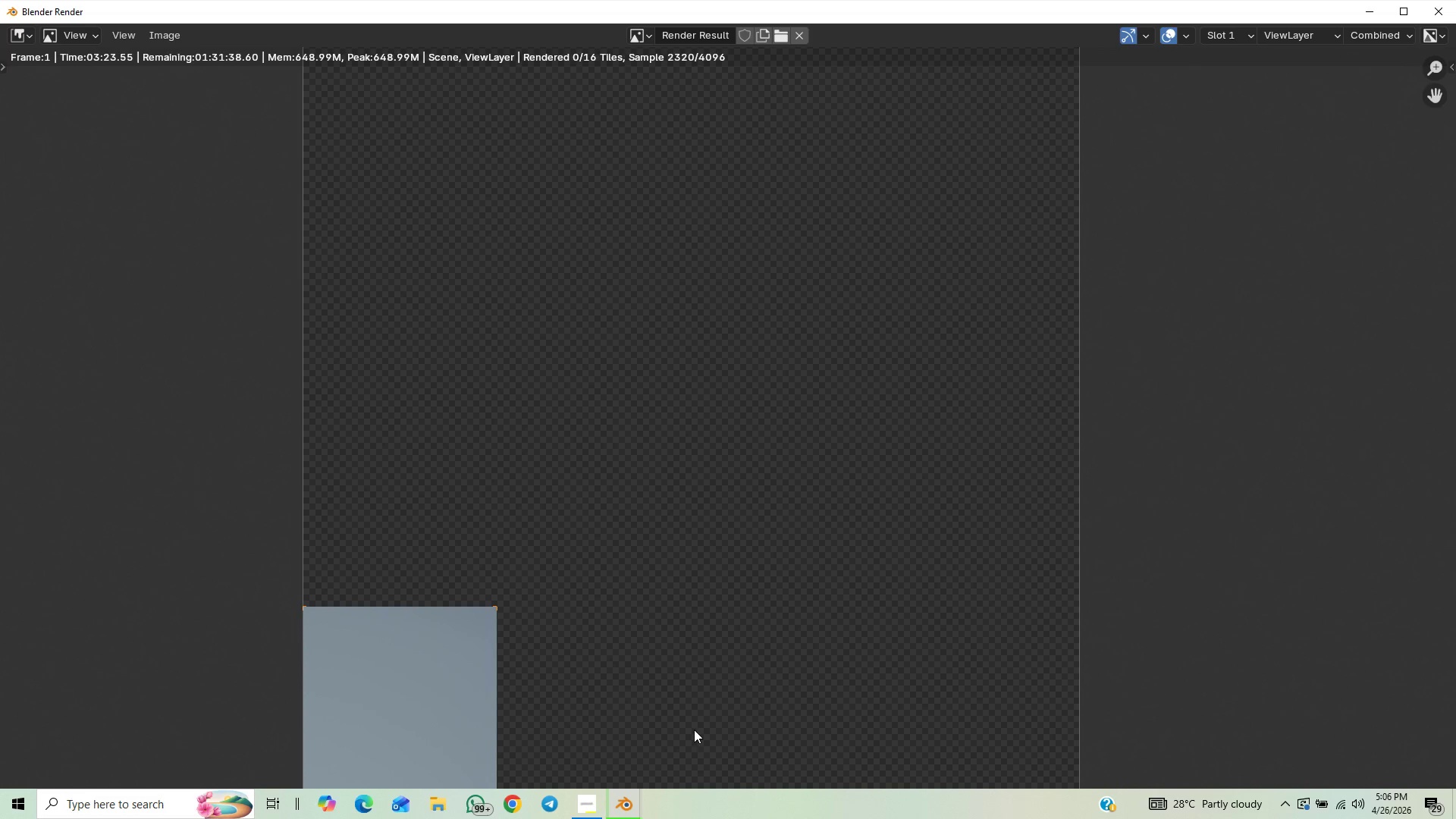 
scroll: coordinate [699, 692], scroll_direction: down, amount: 2.0
 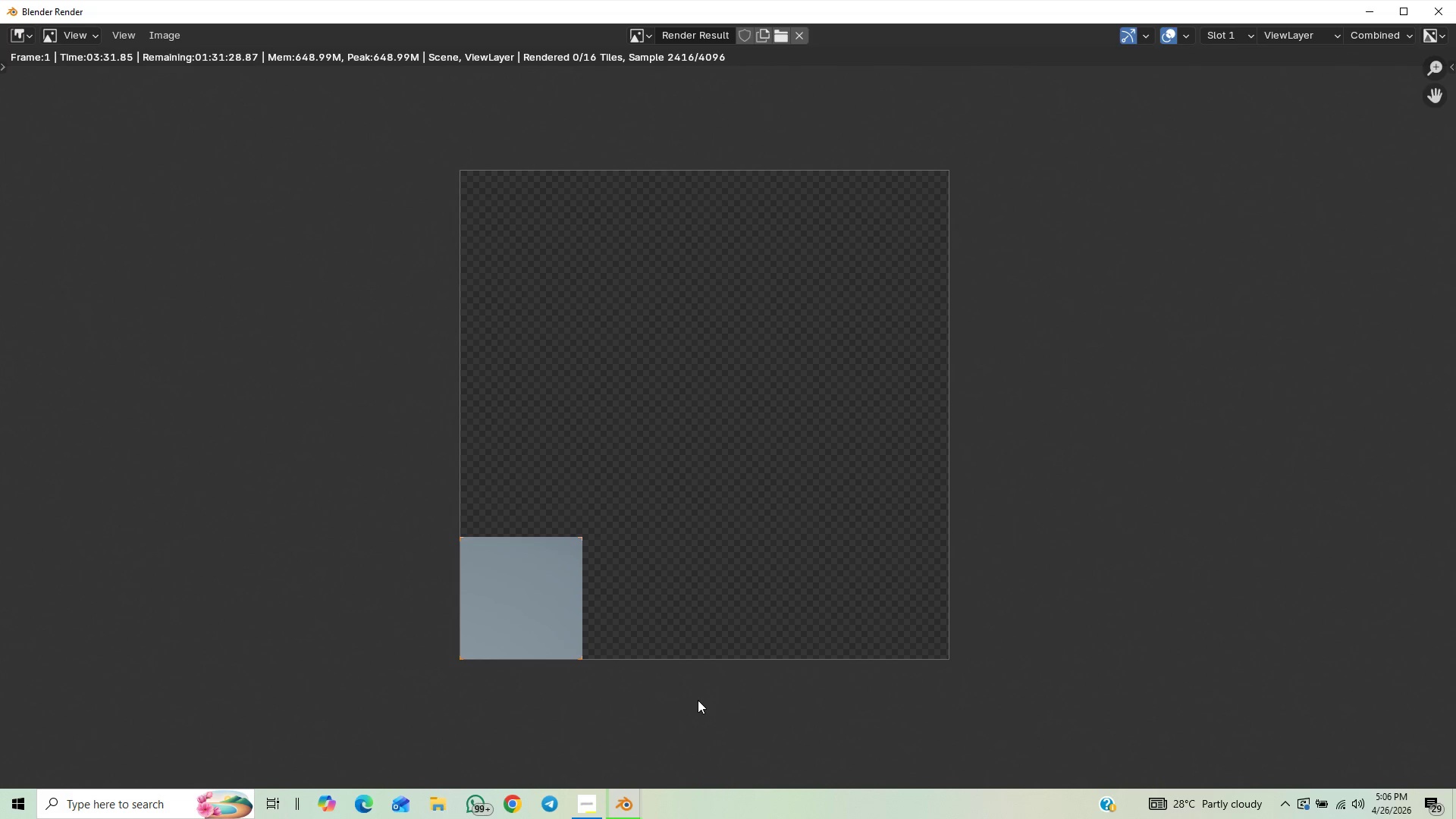 
scroll: coordinate [698, 701], scroll_direction: up, amount: 1.0
 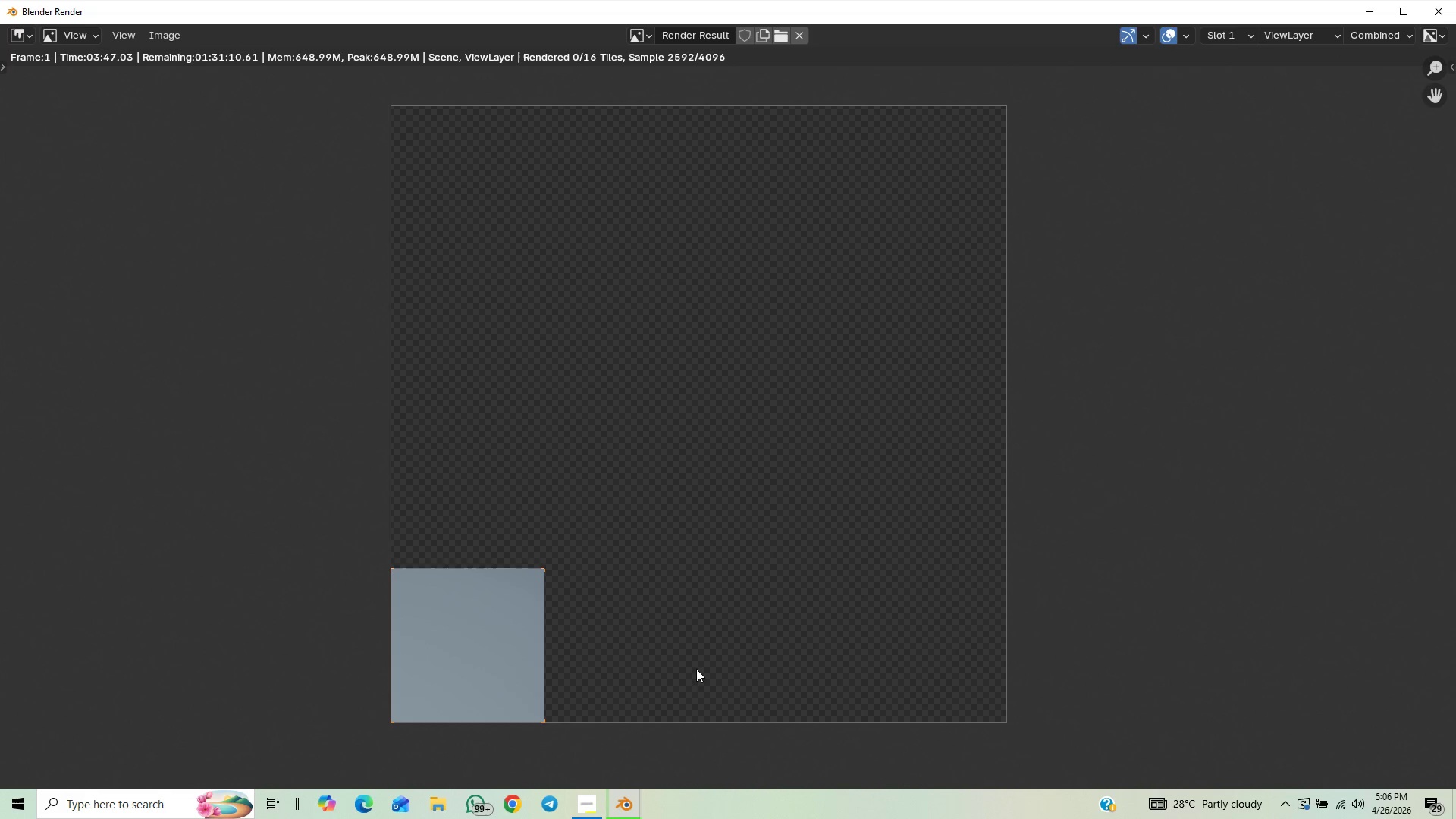 
wait(18.69)
 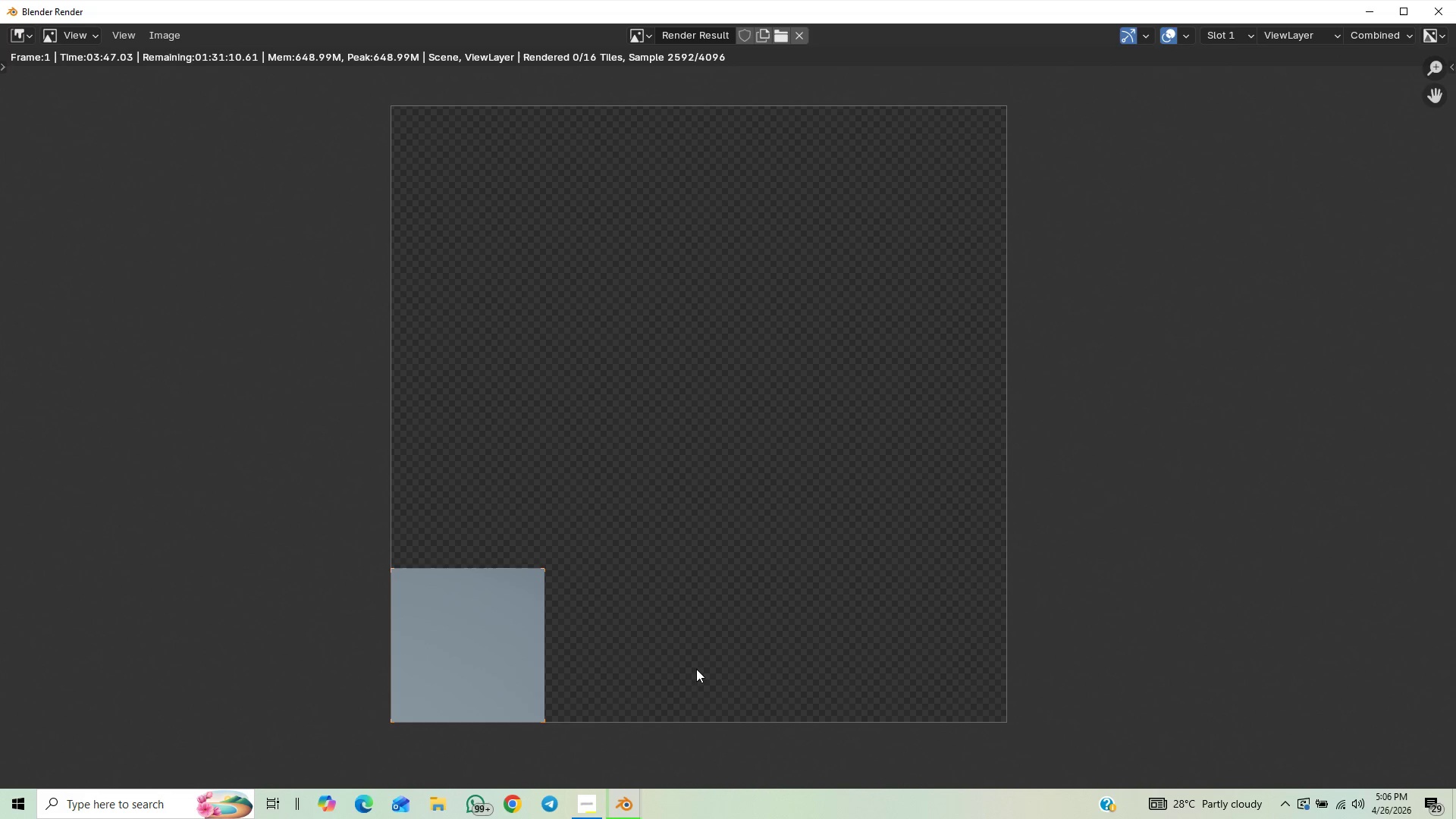 
scroll: coordinate [595, 592], scroll_direction: up, amount: 1.0
 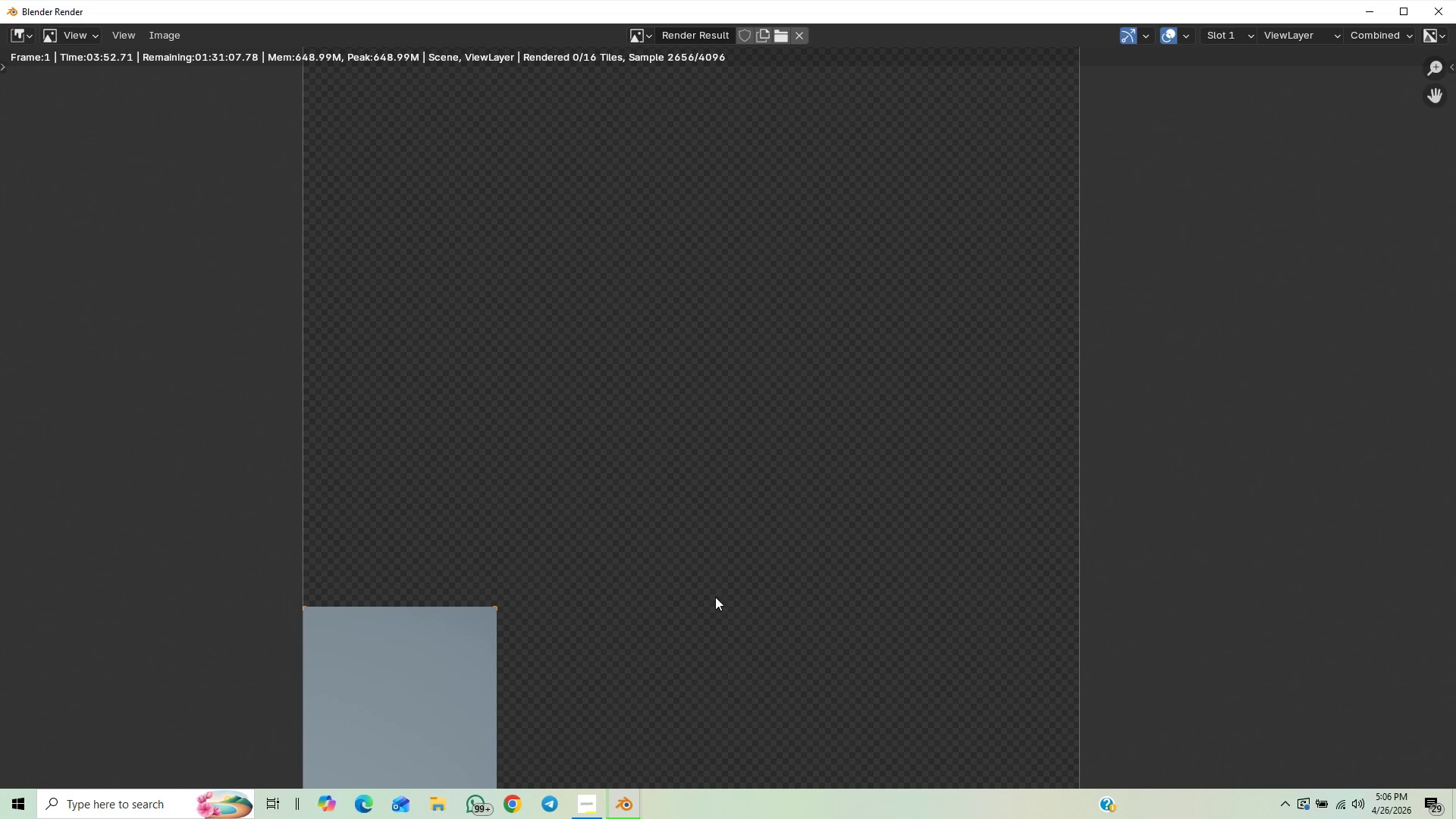 
scroll: coordinate [690, 614], scroll_direction: down, amount: 2.0
 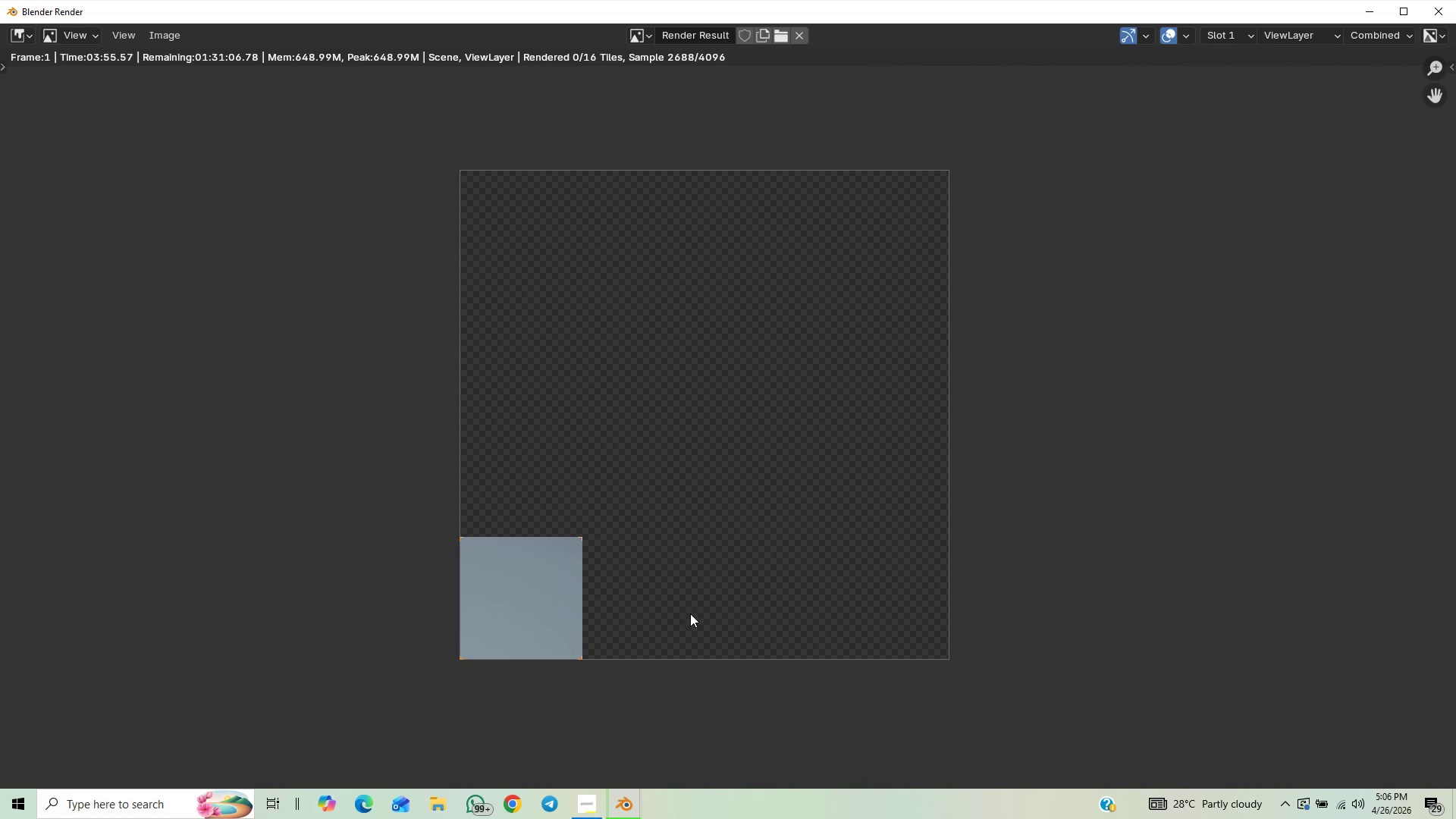 
scroll: coordinate [688, 618], scroll_direction: up, amount: 3.0
 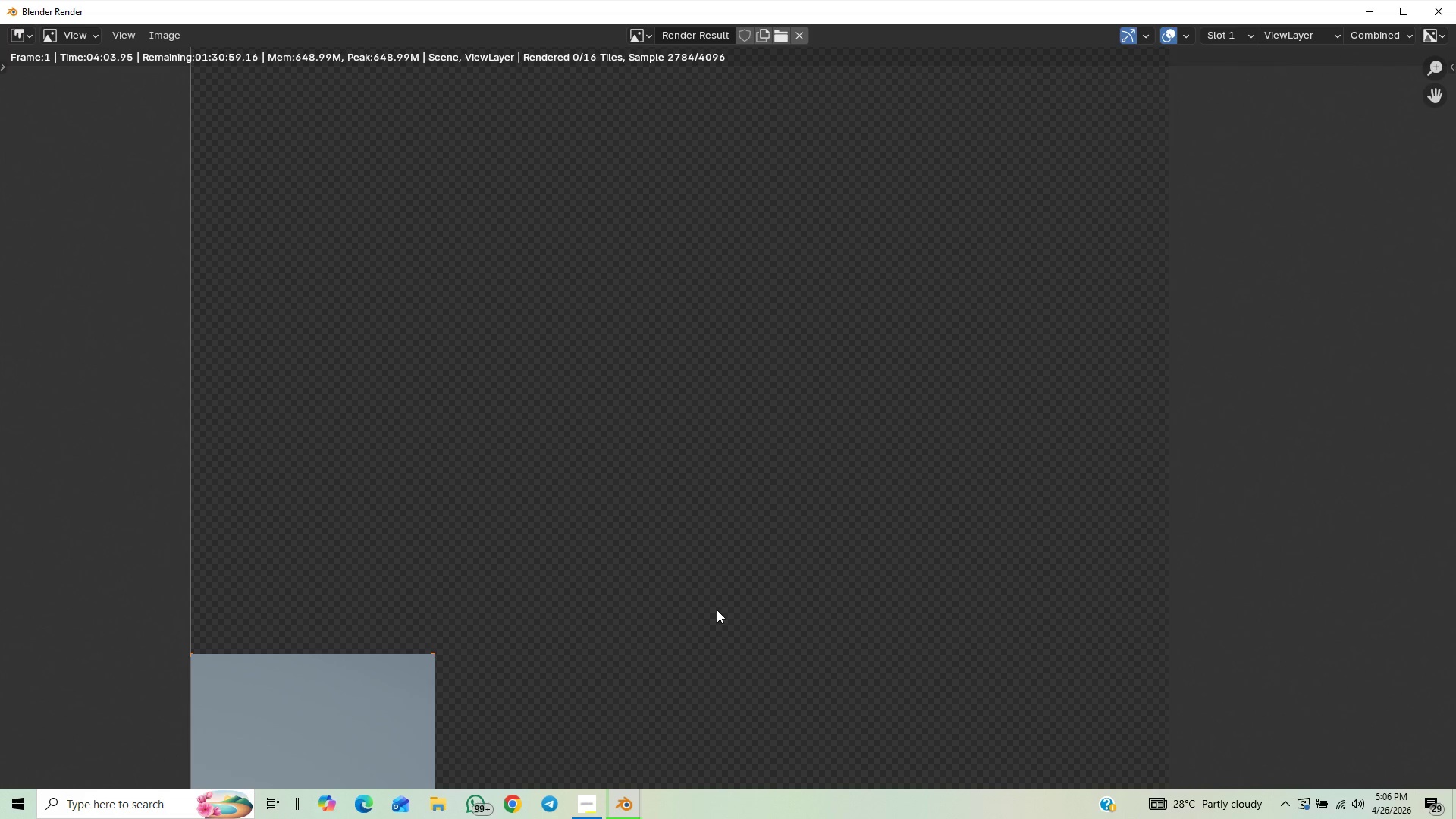 
scroll: coordinate [668, 576], scroll_direction: down, amount: 2.0
 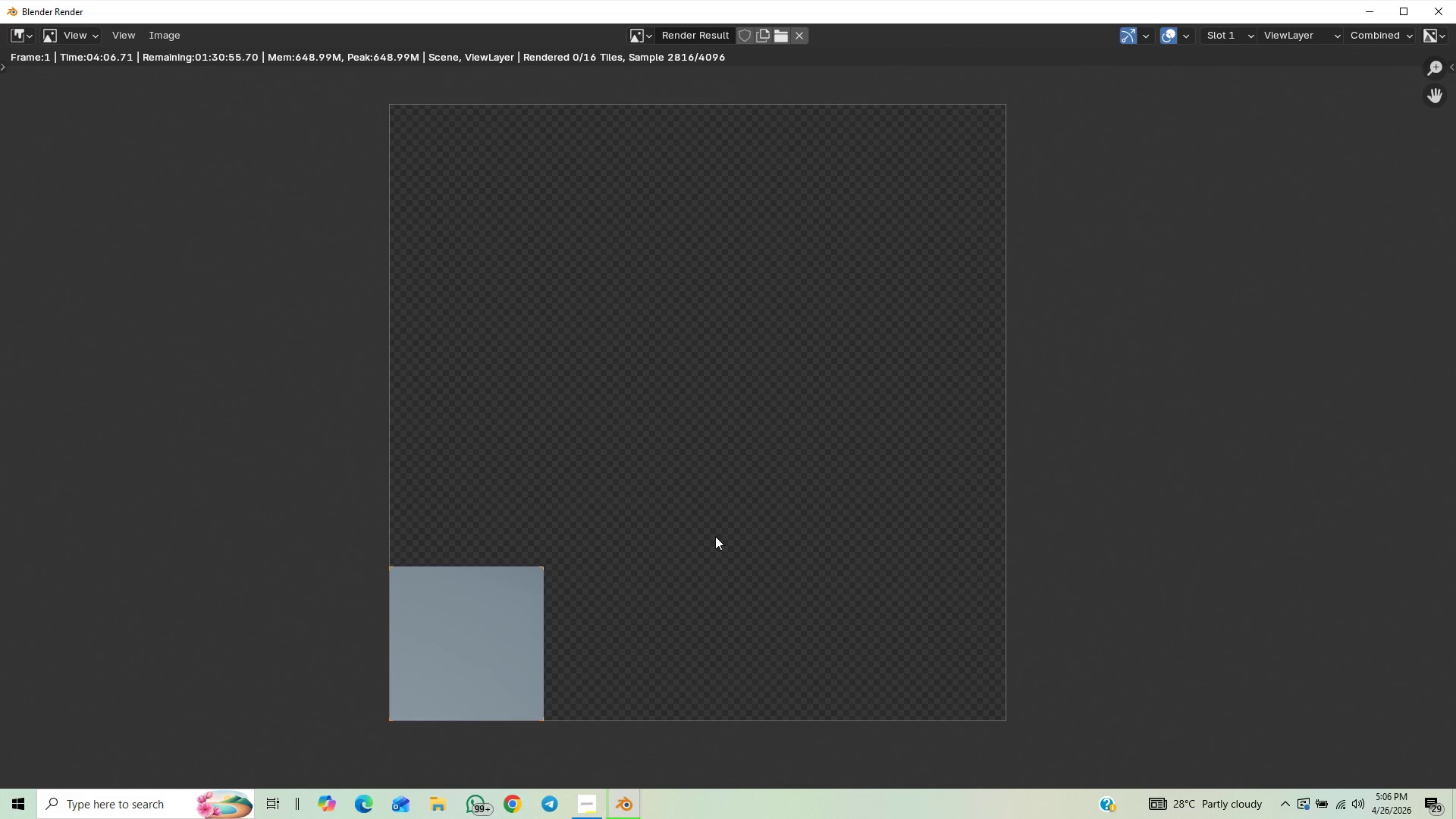 
scroll: coordinate [705, 580], scroll_direction: up, amount: 1.0
 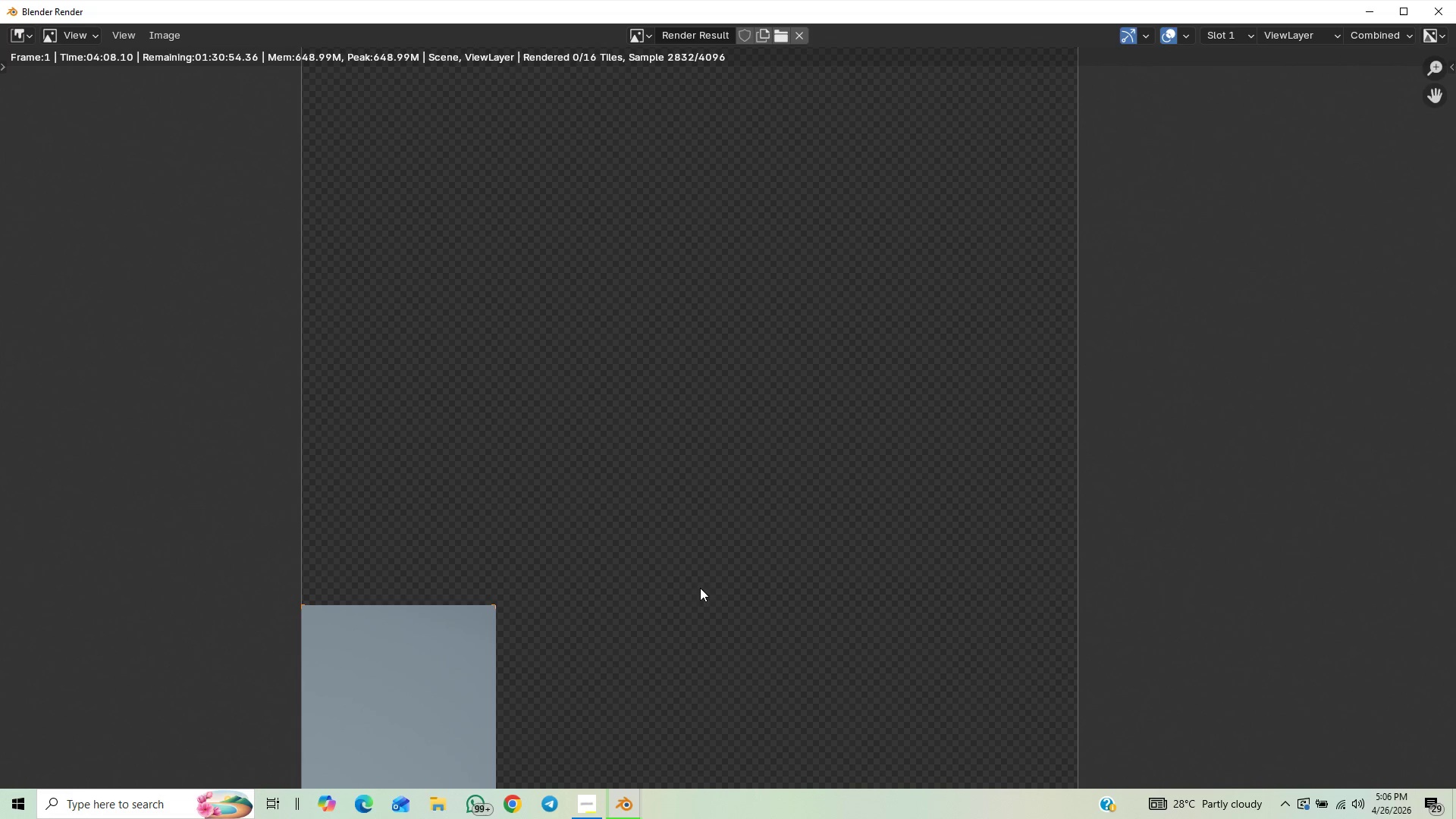 
scroll: coordinate [696, 595], scroll_direction: down, amount: 3.0
 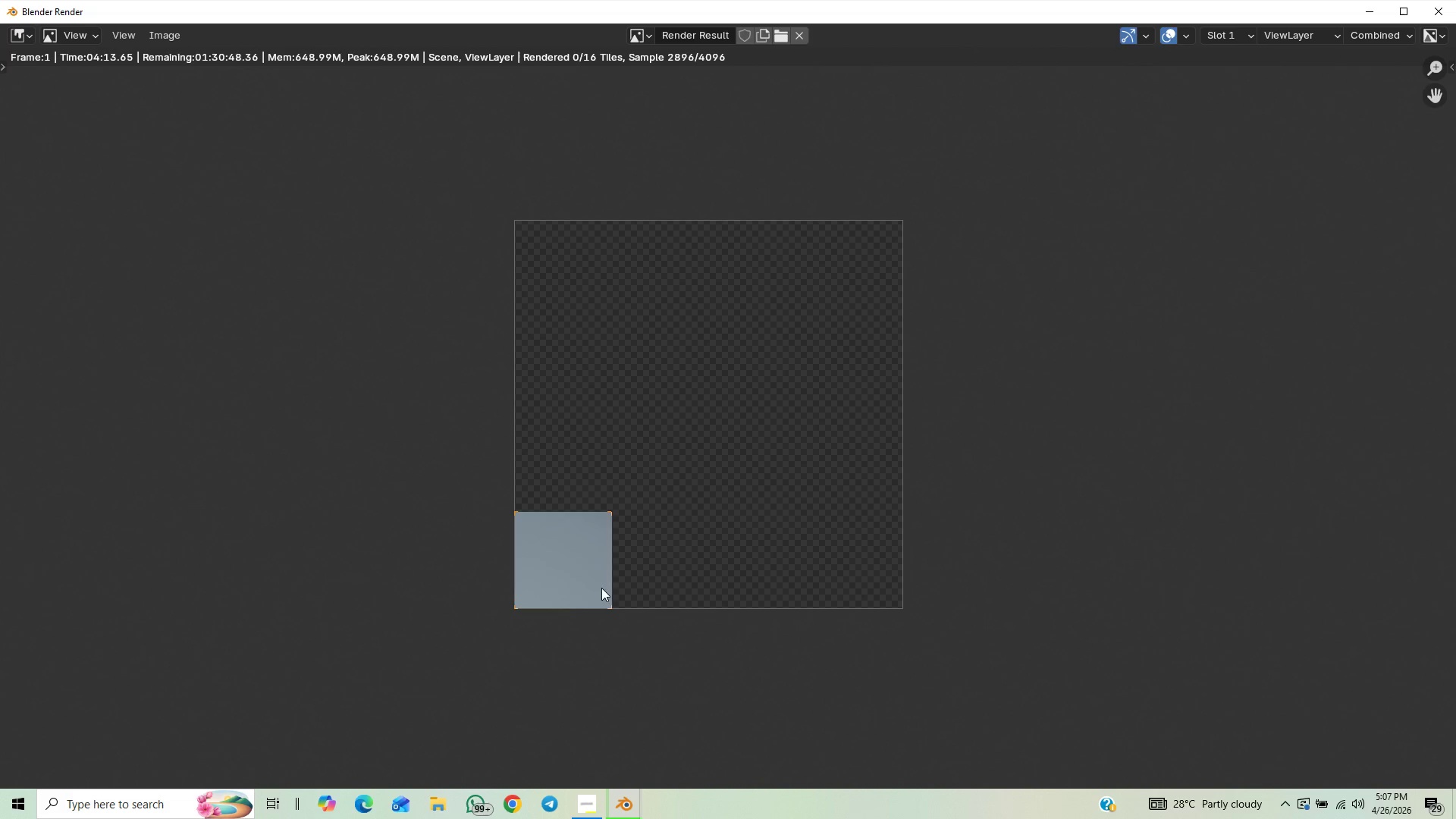 
scroll: coordinate [605, 581], scroll_direction: up, amount: 6.0
 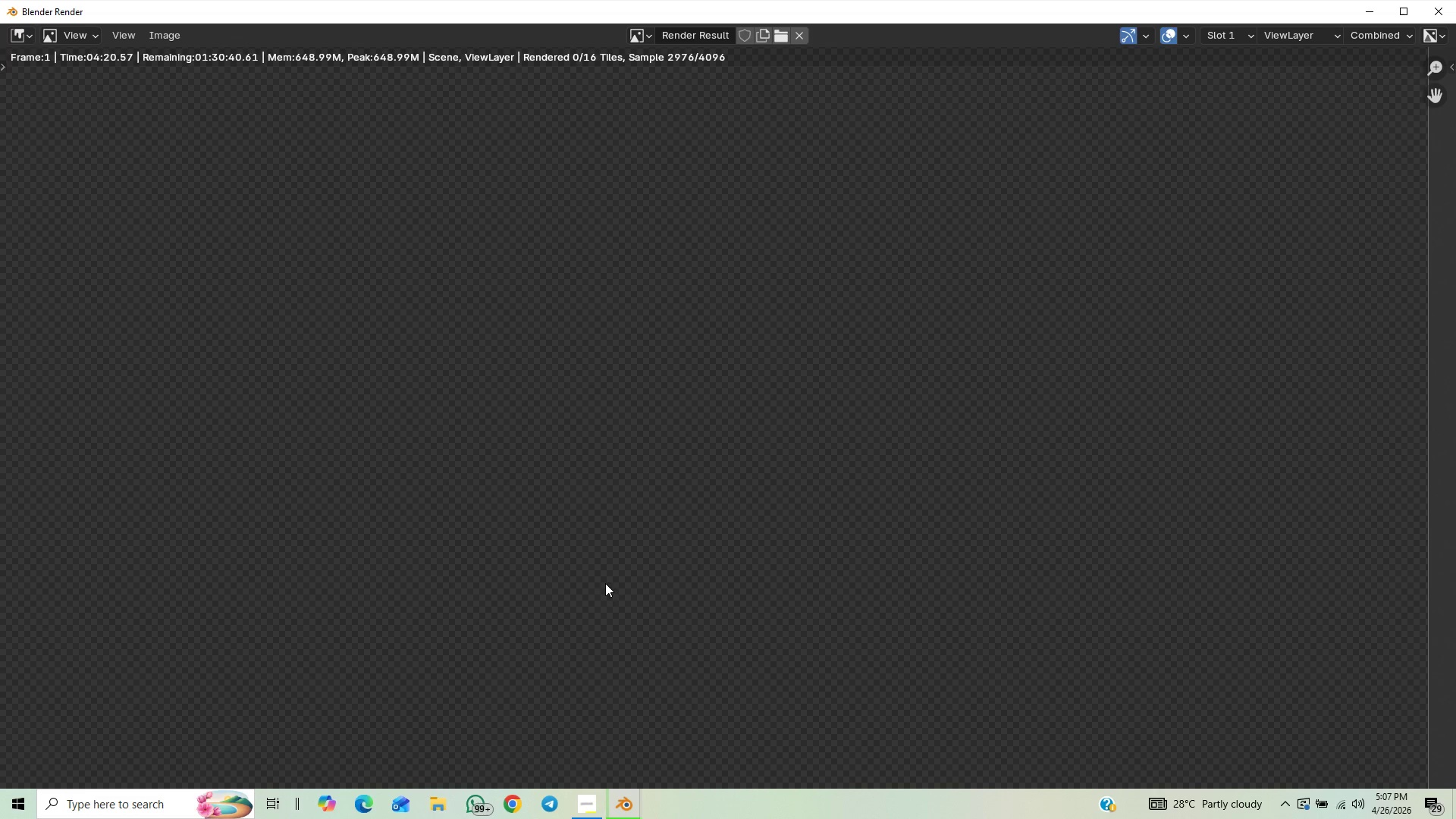 
scroll: coordinate [605, 585], scroll_direction: down, amount: 2.0
 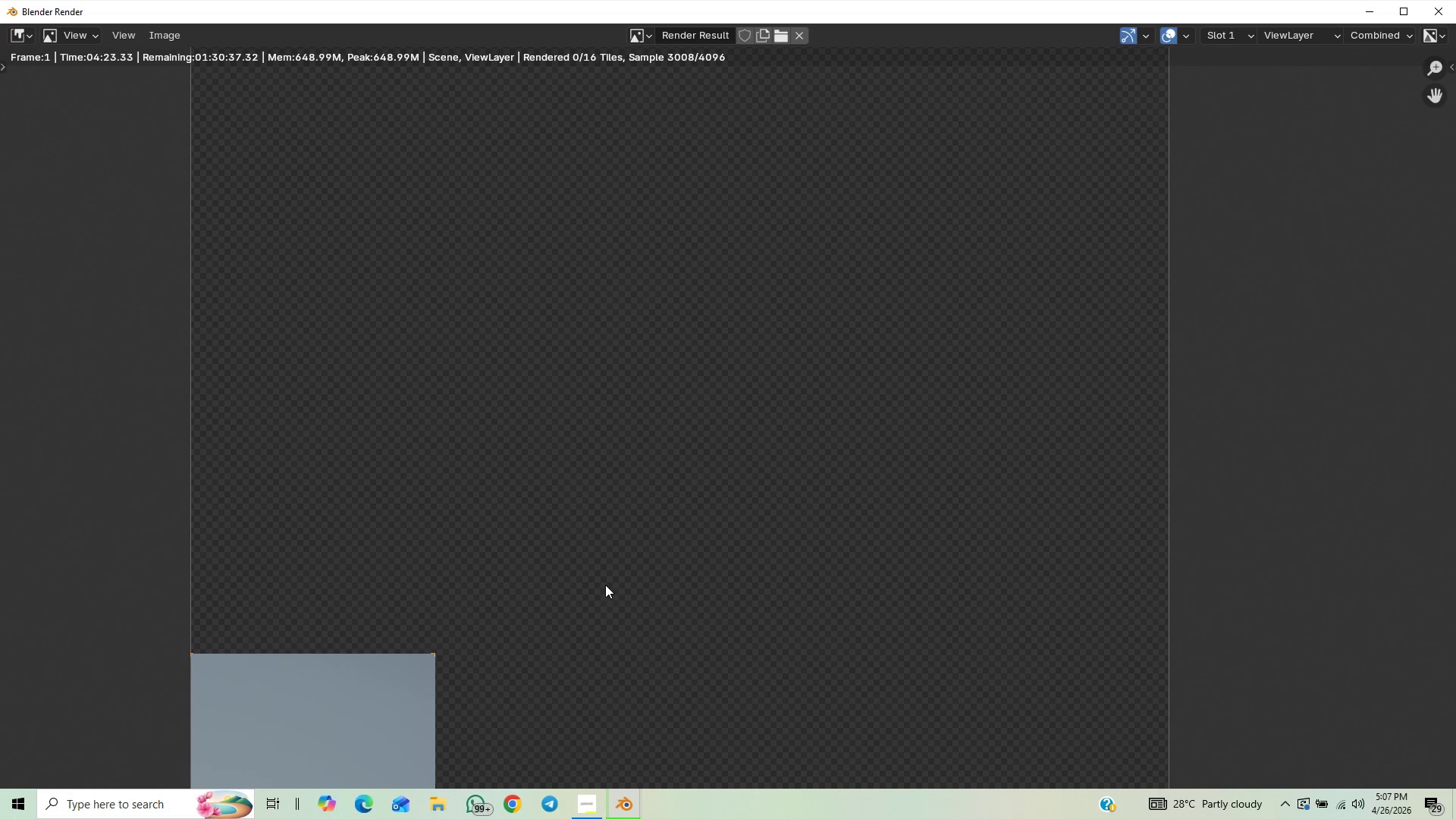 
scroll: coordinate [605, 584], scroll_direction: up, amount: 2.0
 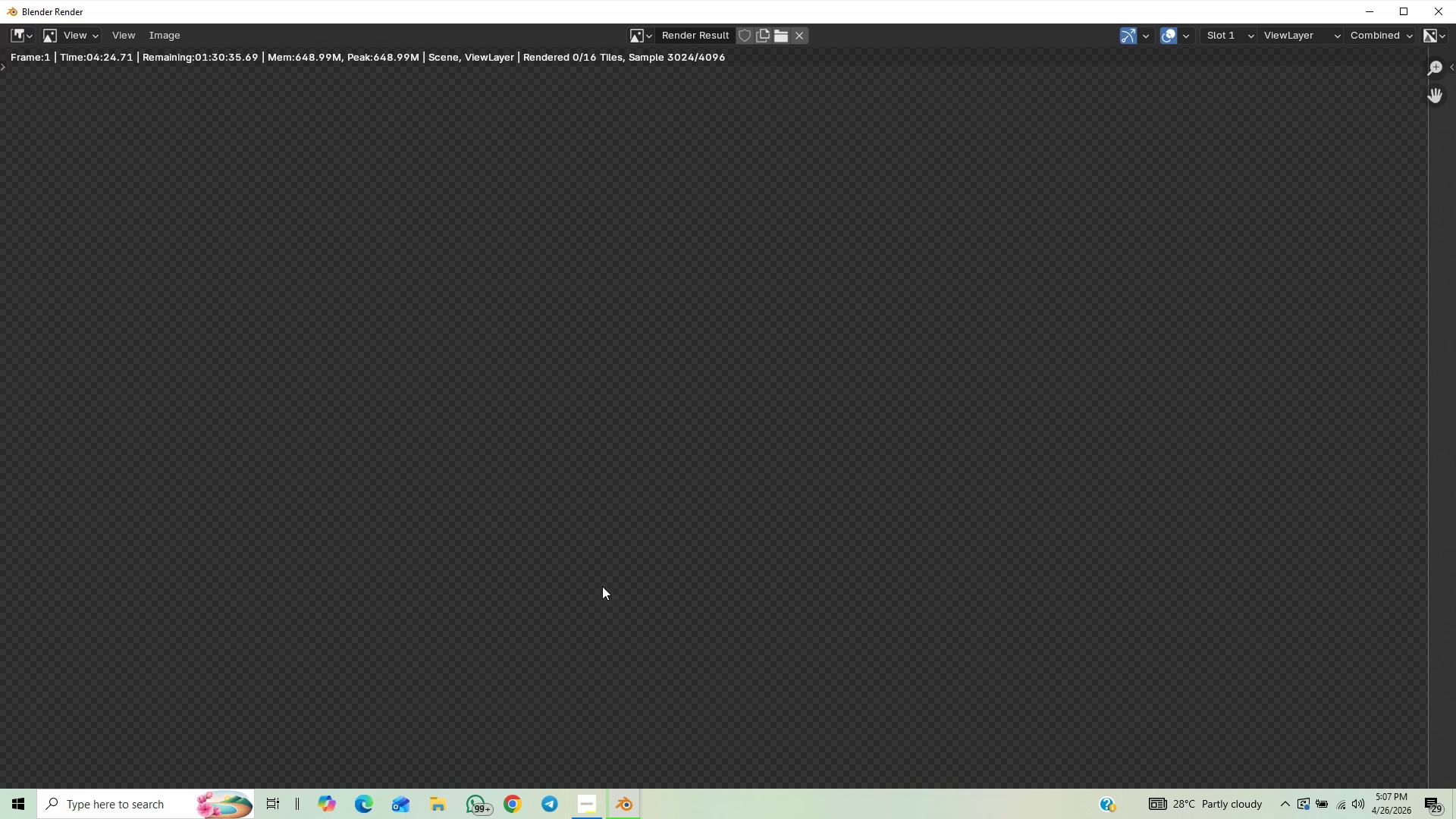 
scroll: coordinate [602, 586], scroll_direction: down, amount: 1.0
 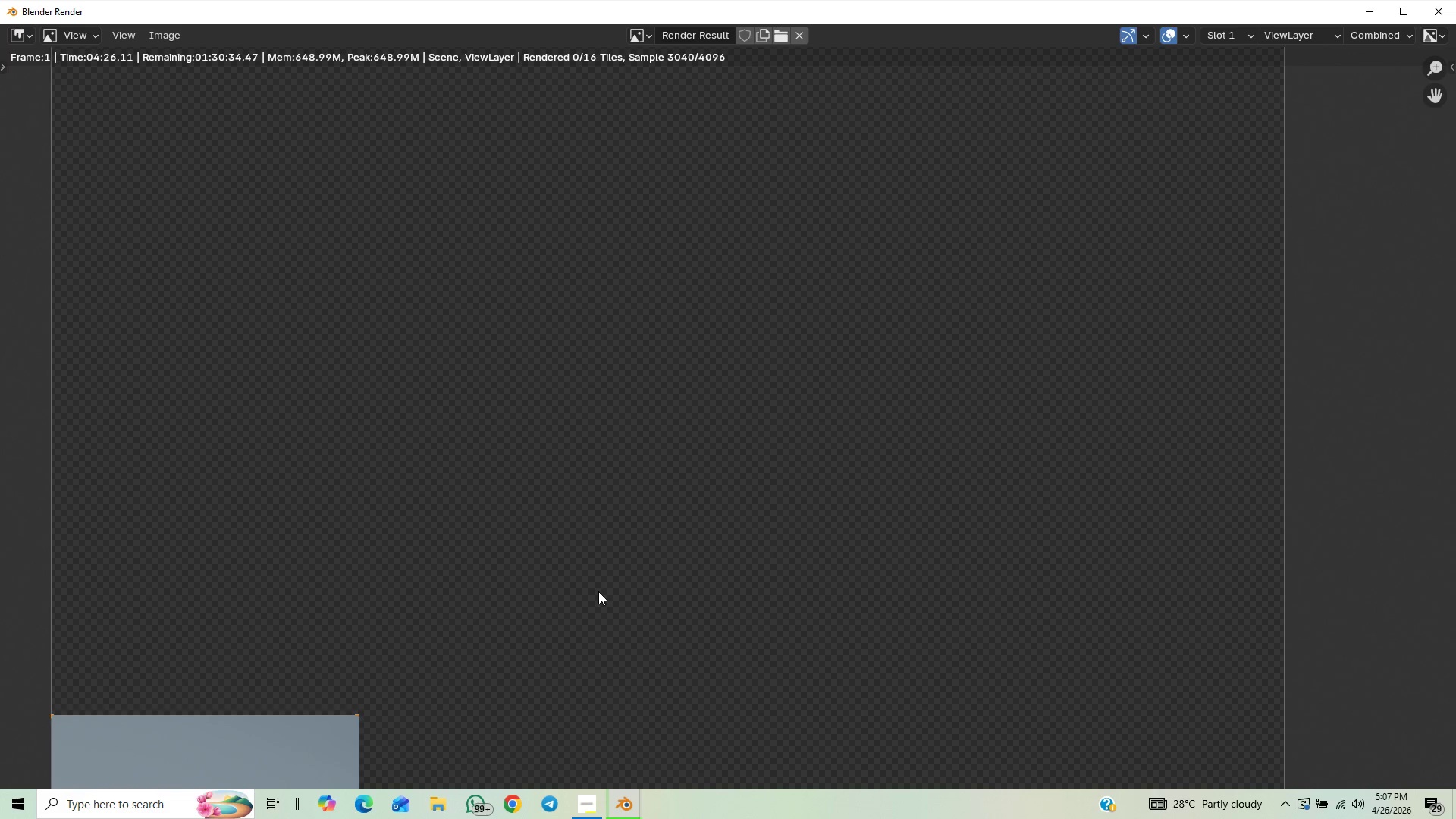 
scroll: coordinate [418, 708], scroll_direction: up, amount: 4.0
 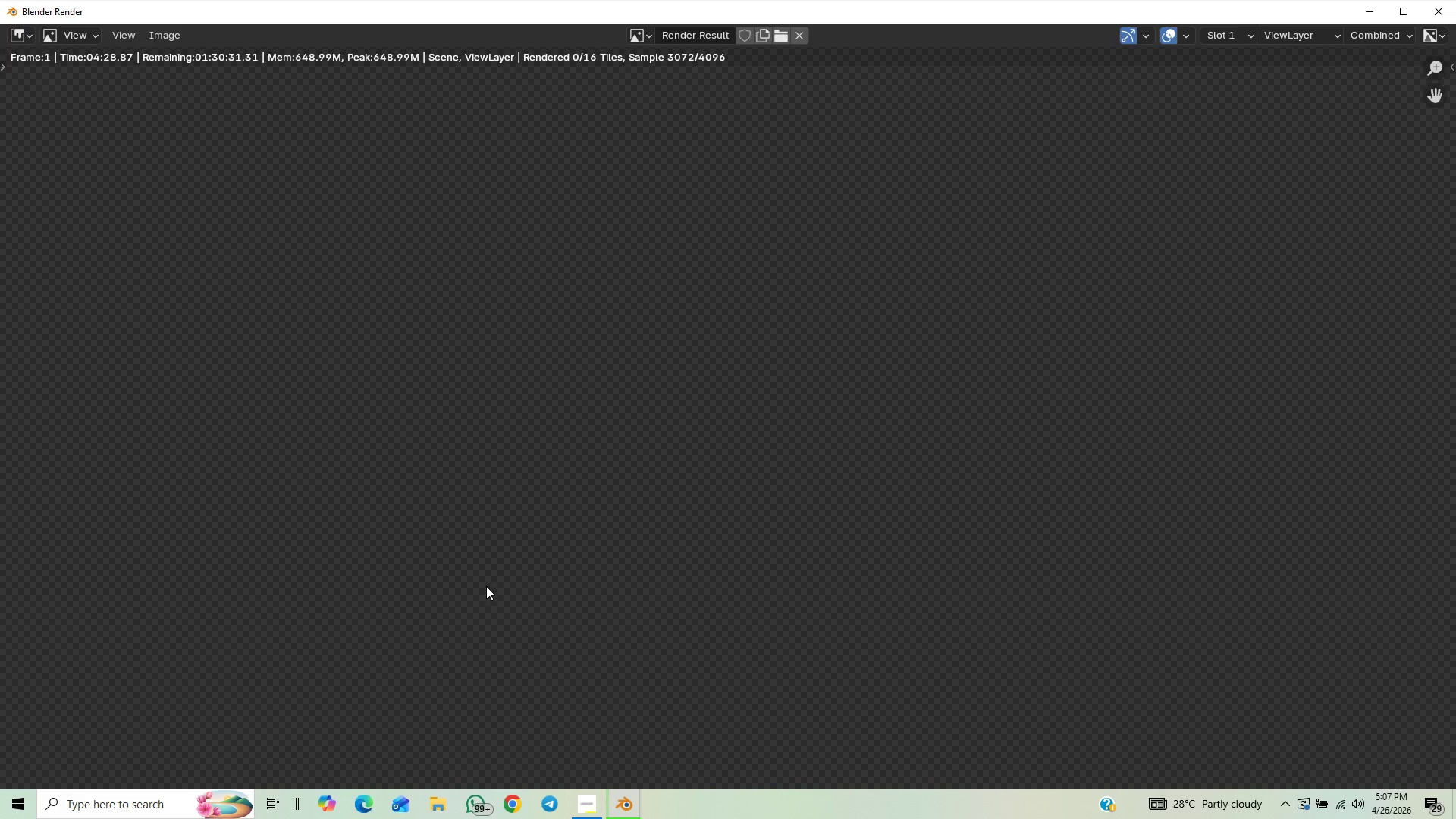 
scroll: coordinate [483, 534], scroll_direction: down, amount: 4.0
 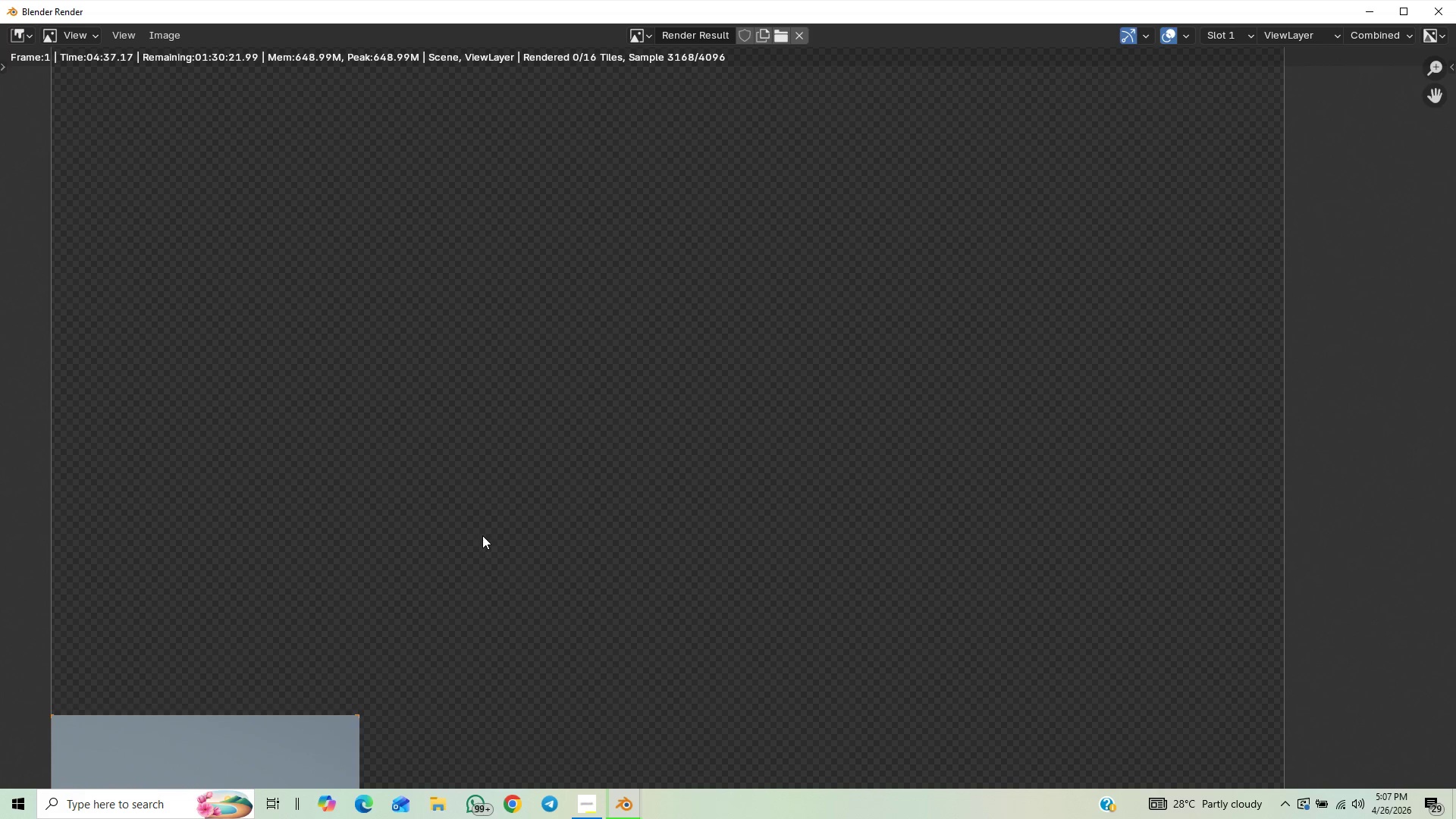 
scroll: coordinate [576, 480], scroll_direction: up, amount: 2.0
 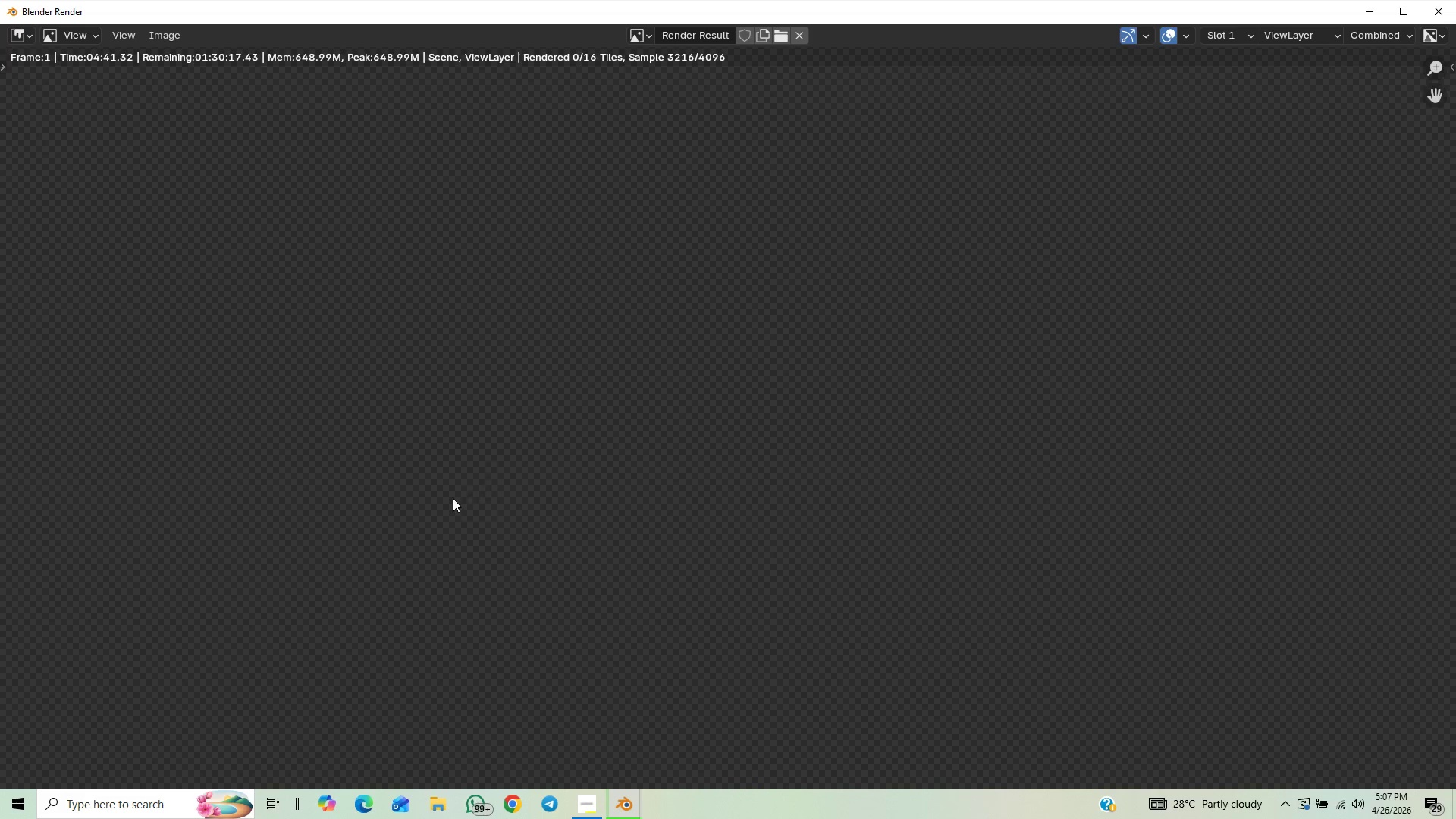 
scroll: coordinate [464, 497], scroll_direction: down, amount: 2.0
 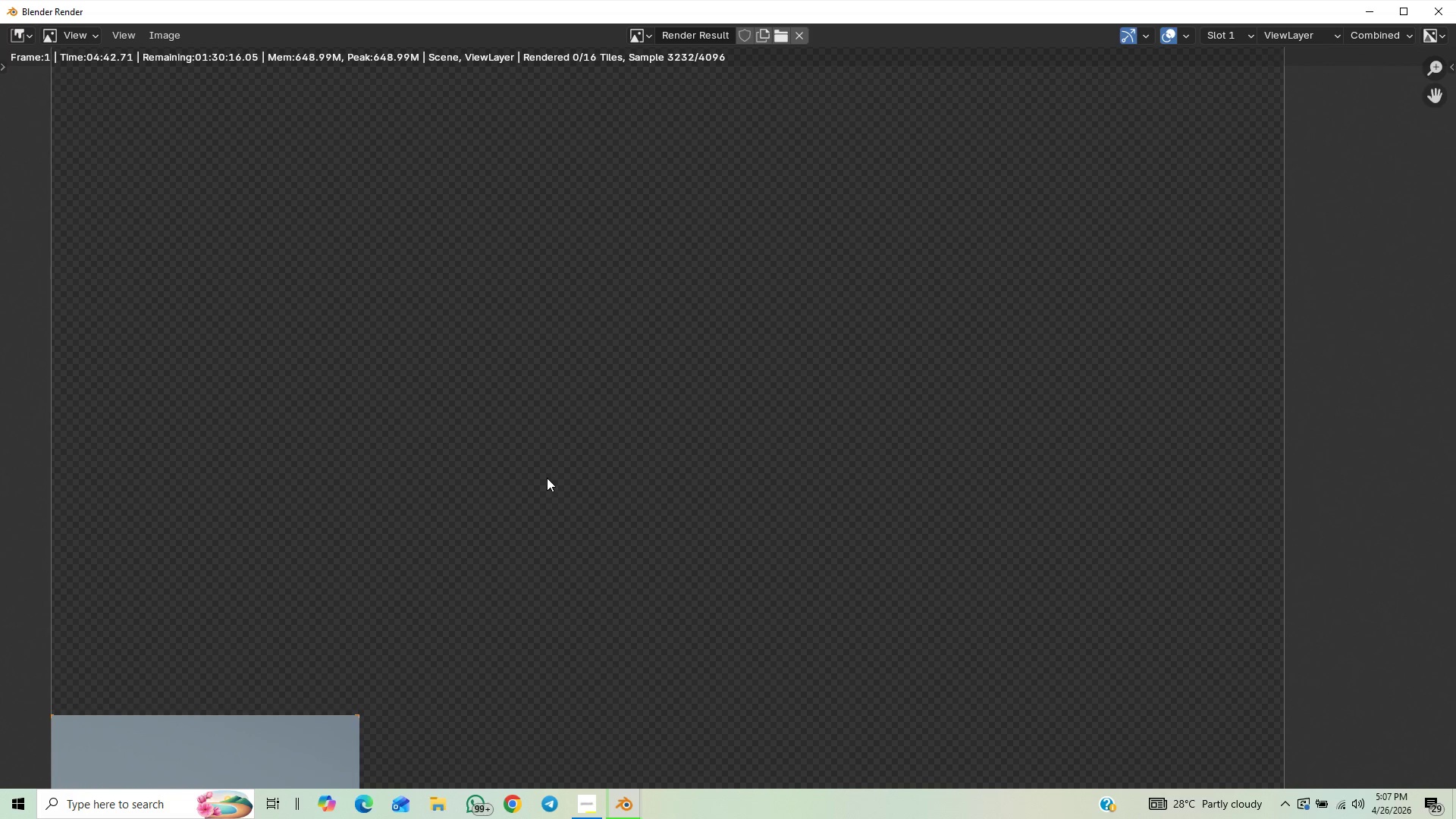 
scroll: coordinate [547, 478], scroll_direction: up, amount: 1.0
 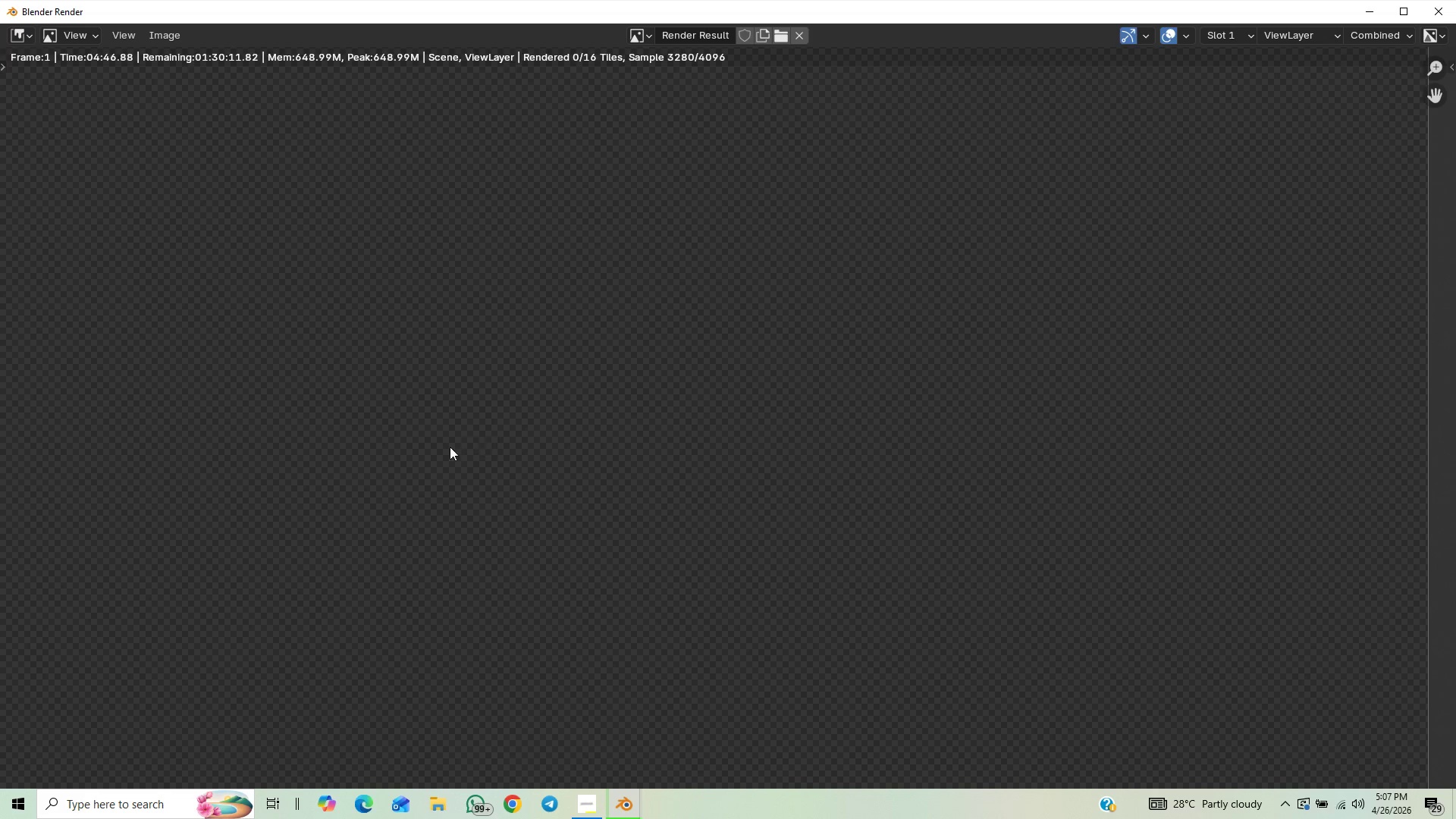 
wait(8.18)
 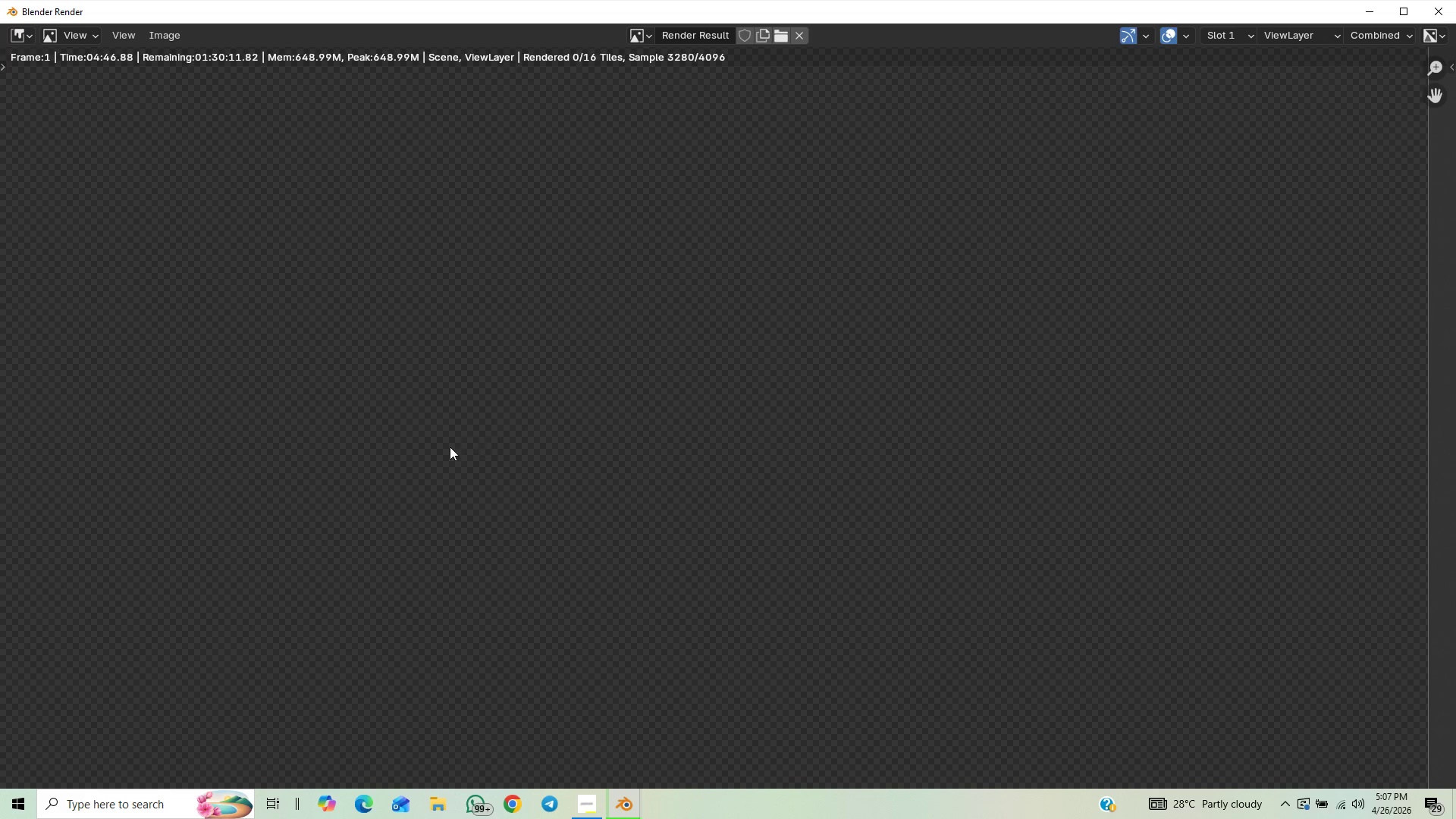 
scroll: coordinate [542, 463], scroll_direction: up, amount: 1.0
 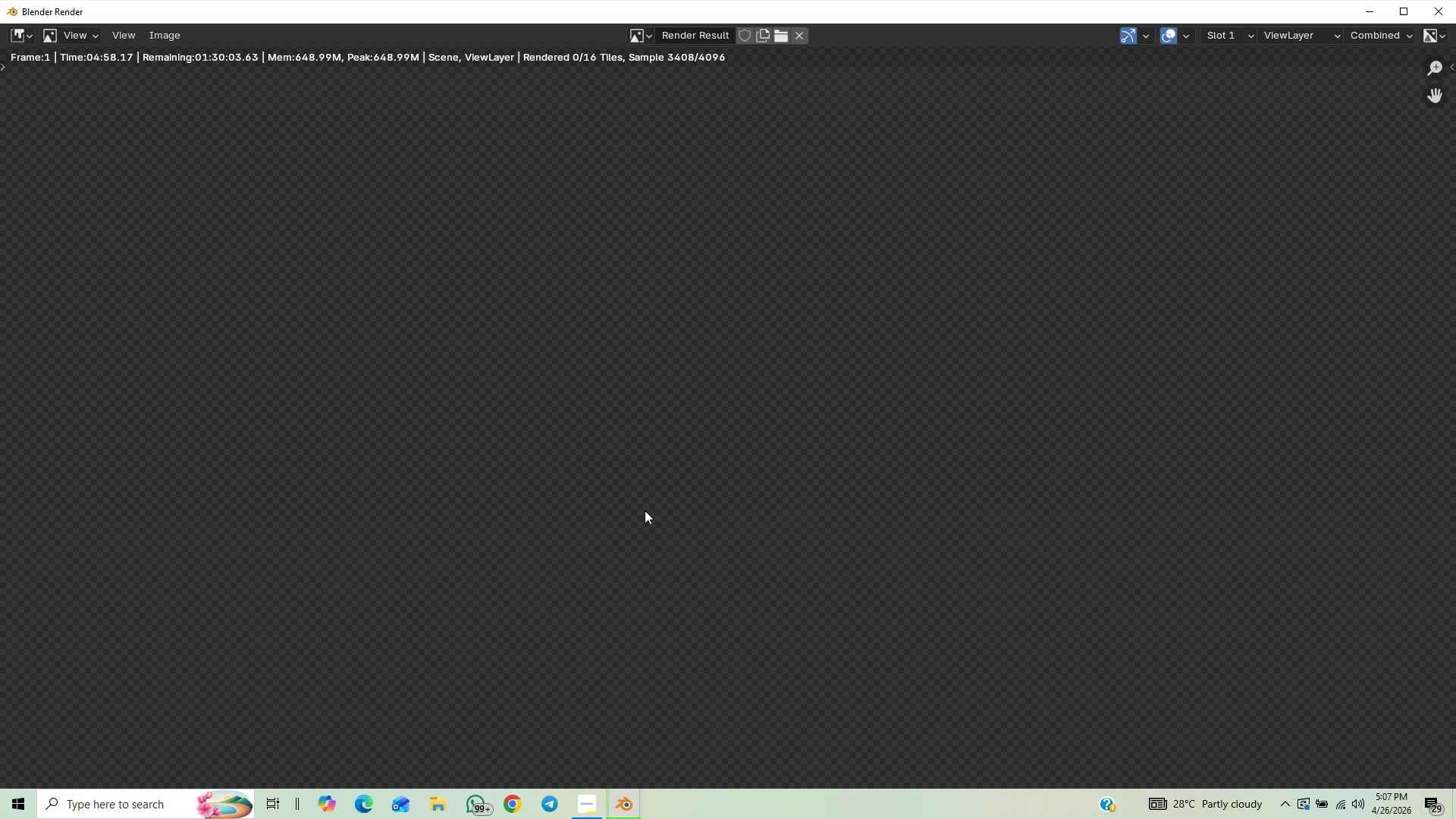 
wait(11.98)
 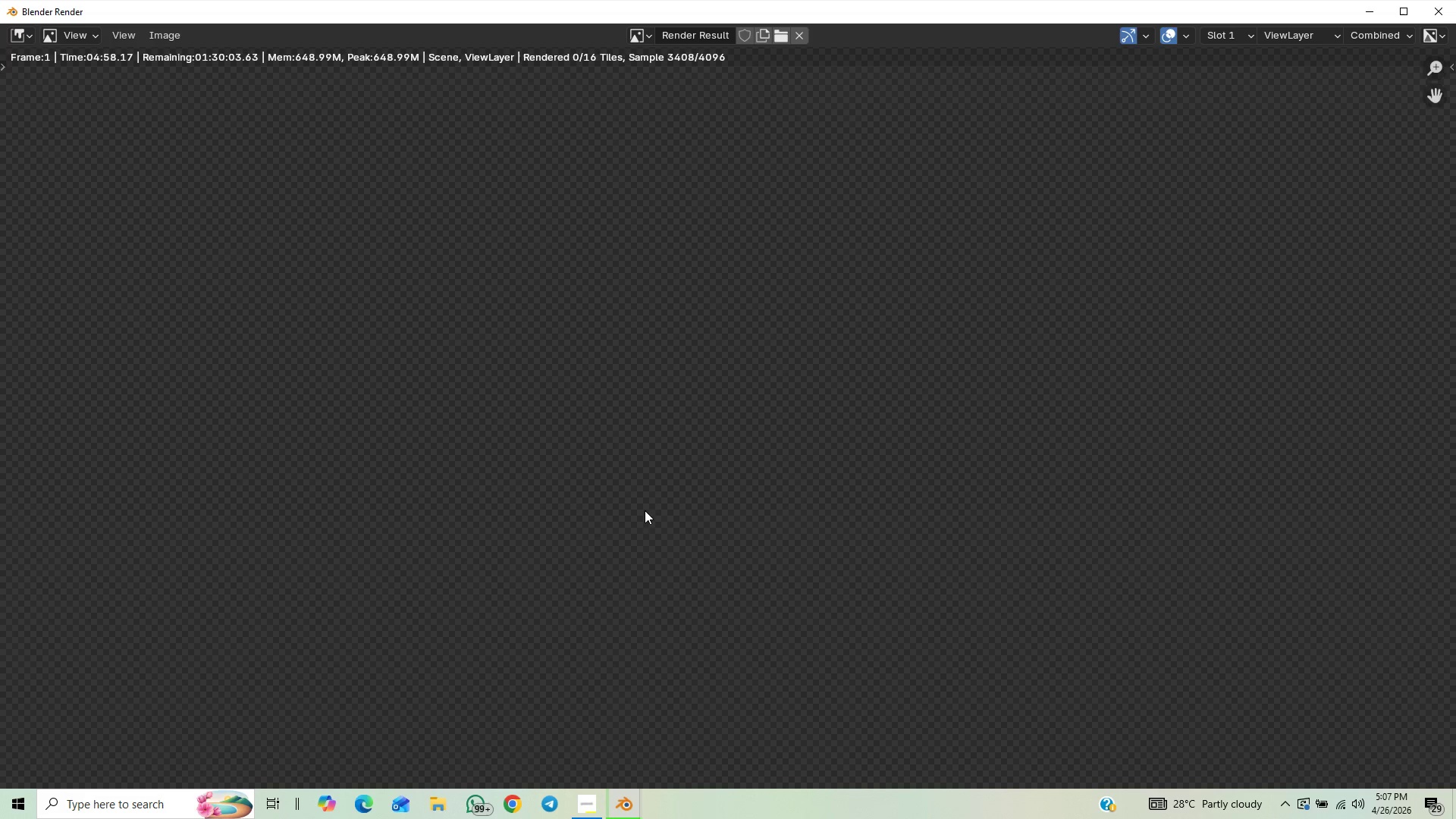 
scroll: coordinate [673, 526], scroll_direction: down, amount: 1.0
 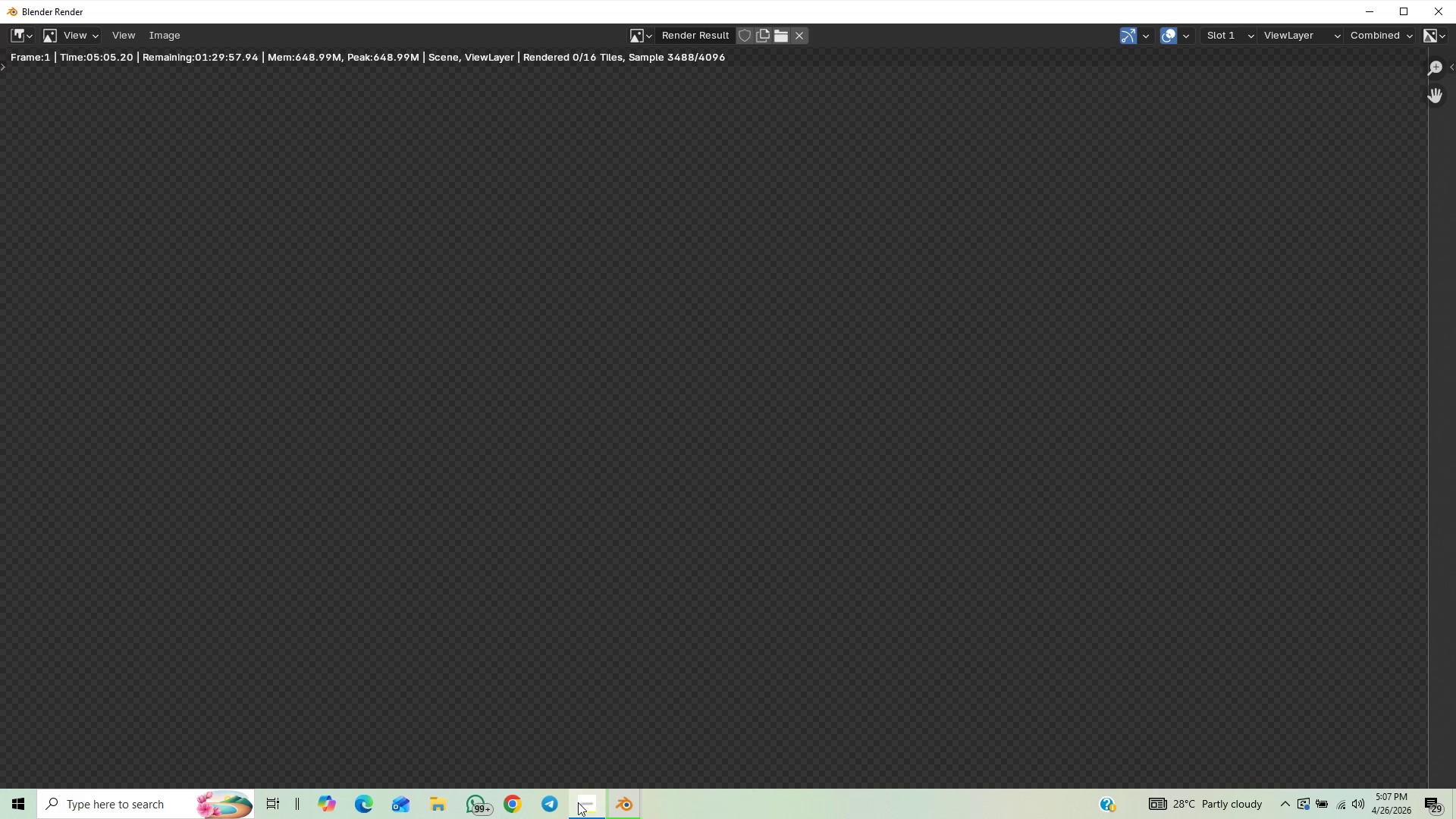 
left_click([576, 807])